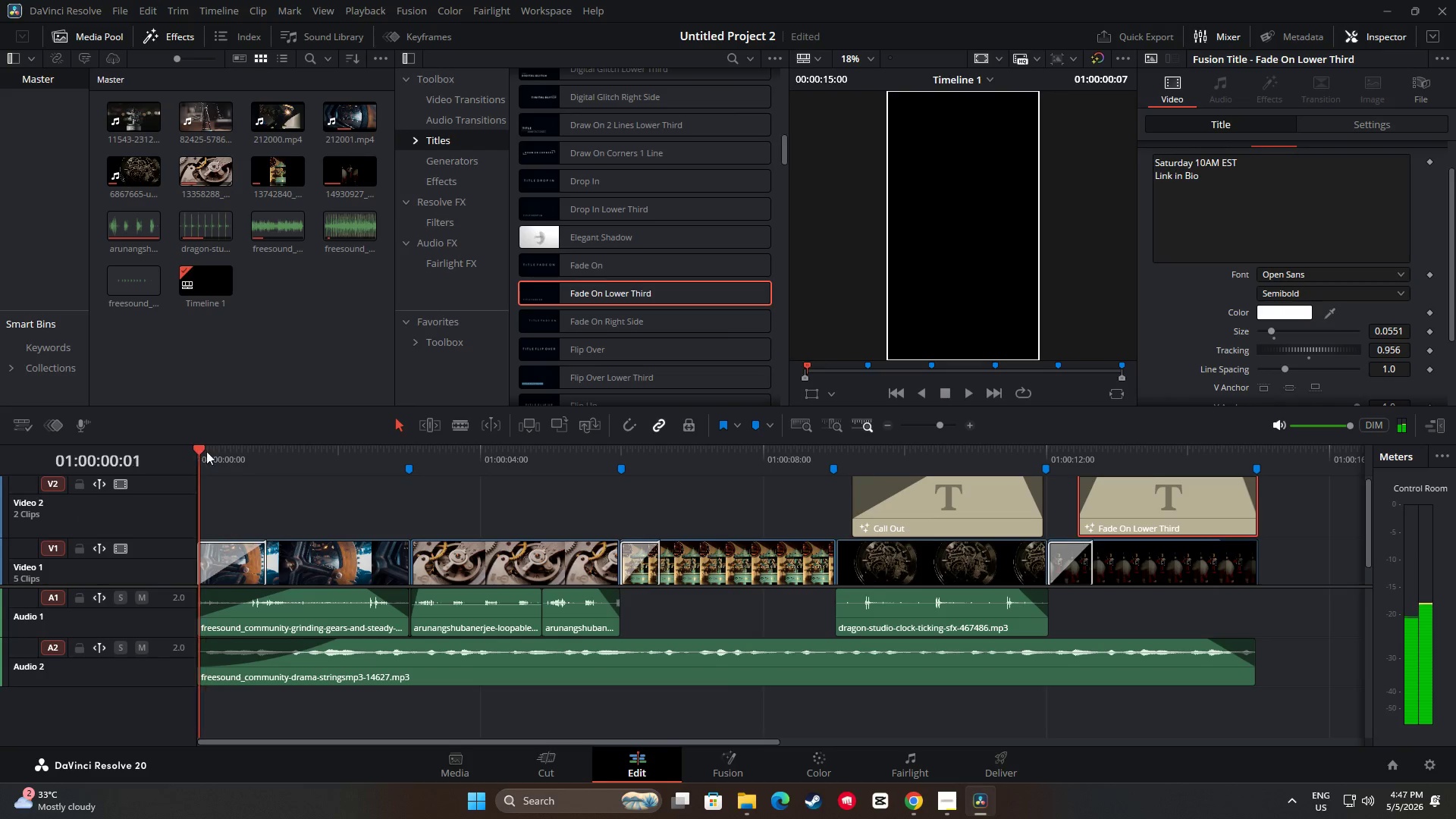 
key(Space)
 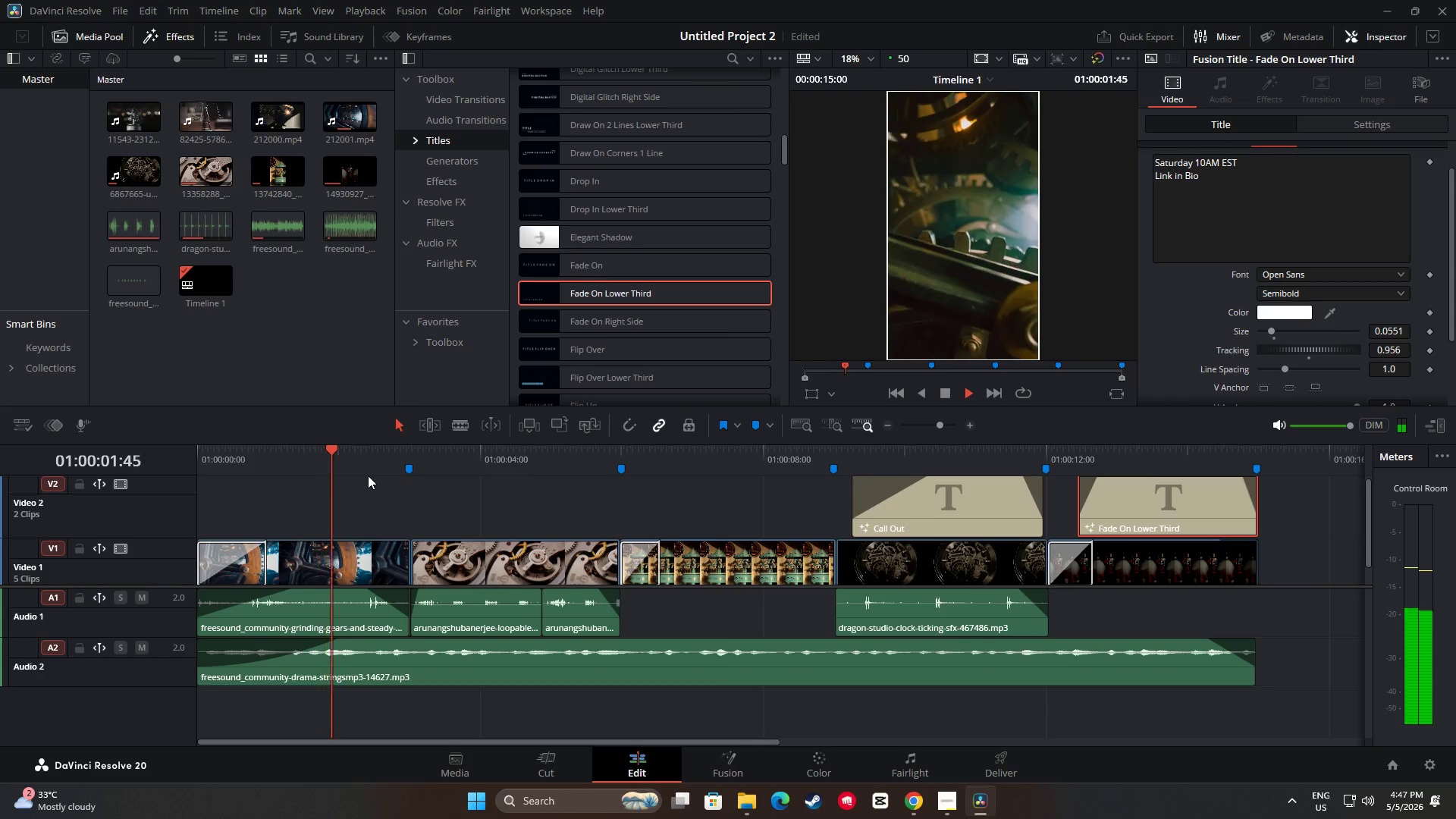 
key(Space)
 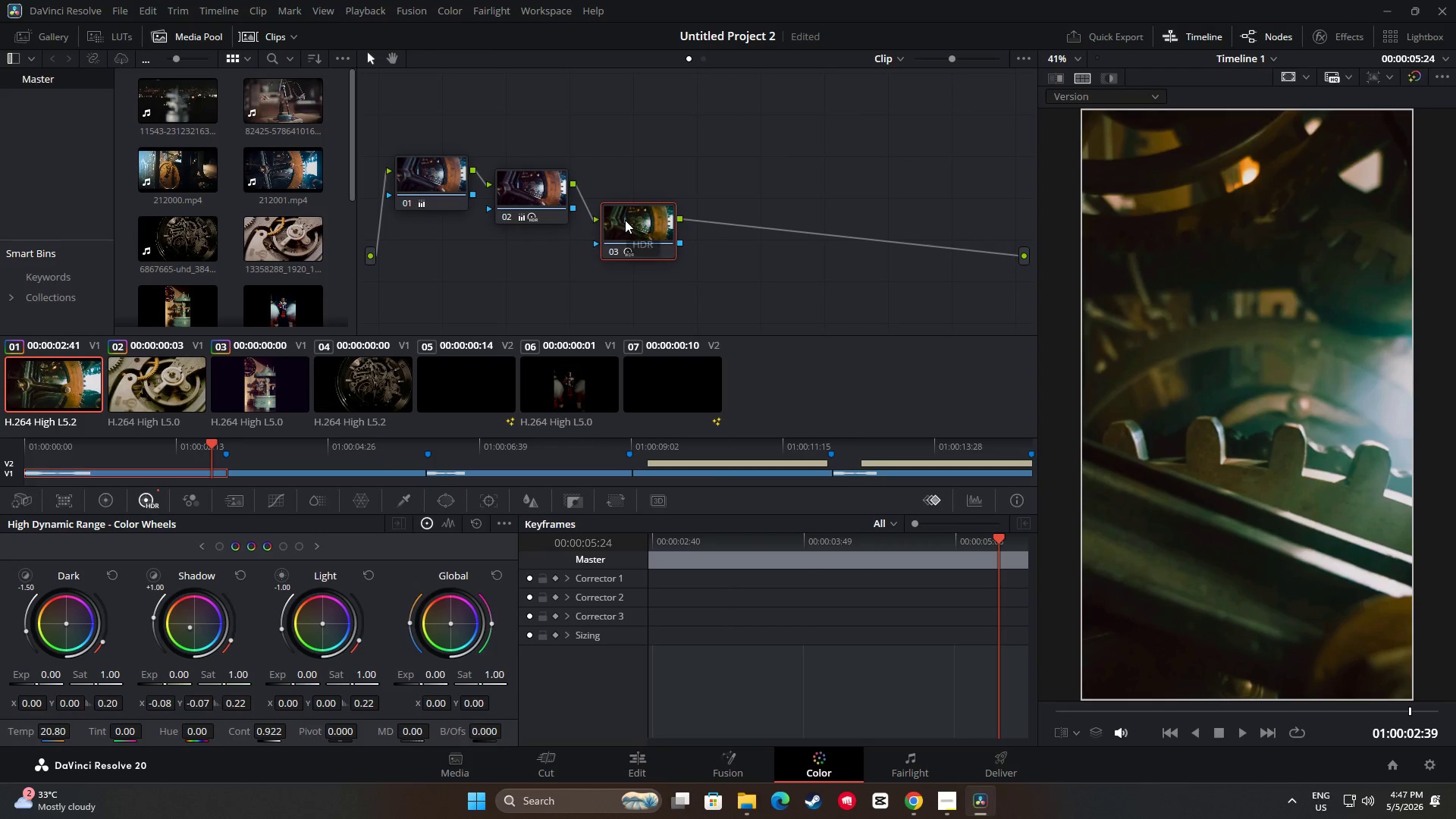 
wait(5.03)
 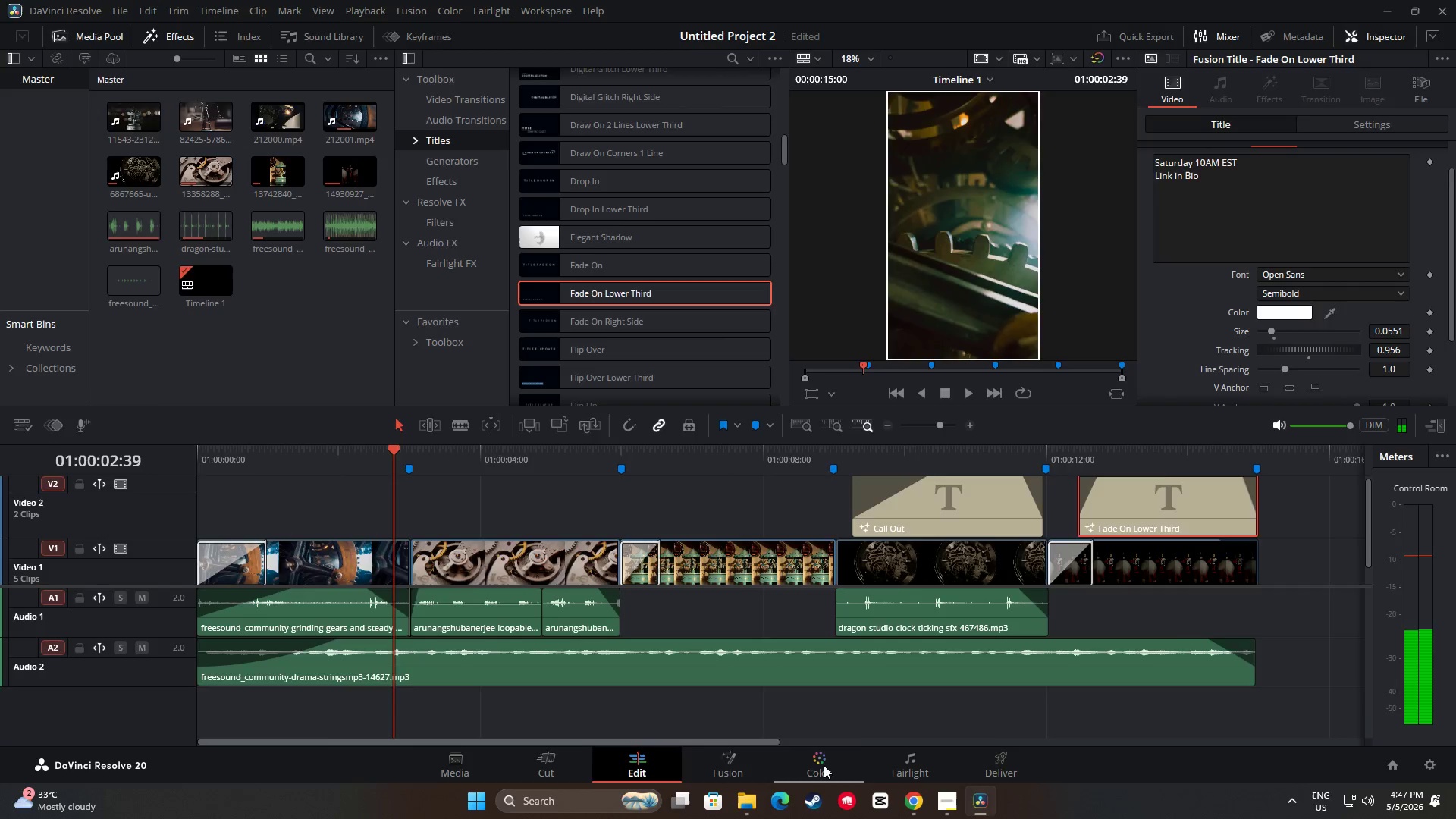 
left_click_drag(start_coordinate=[532, 193], to_coordinate=[535, 193])
 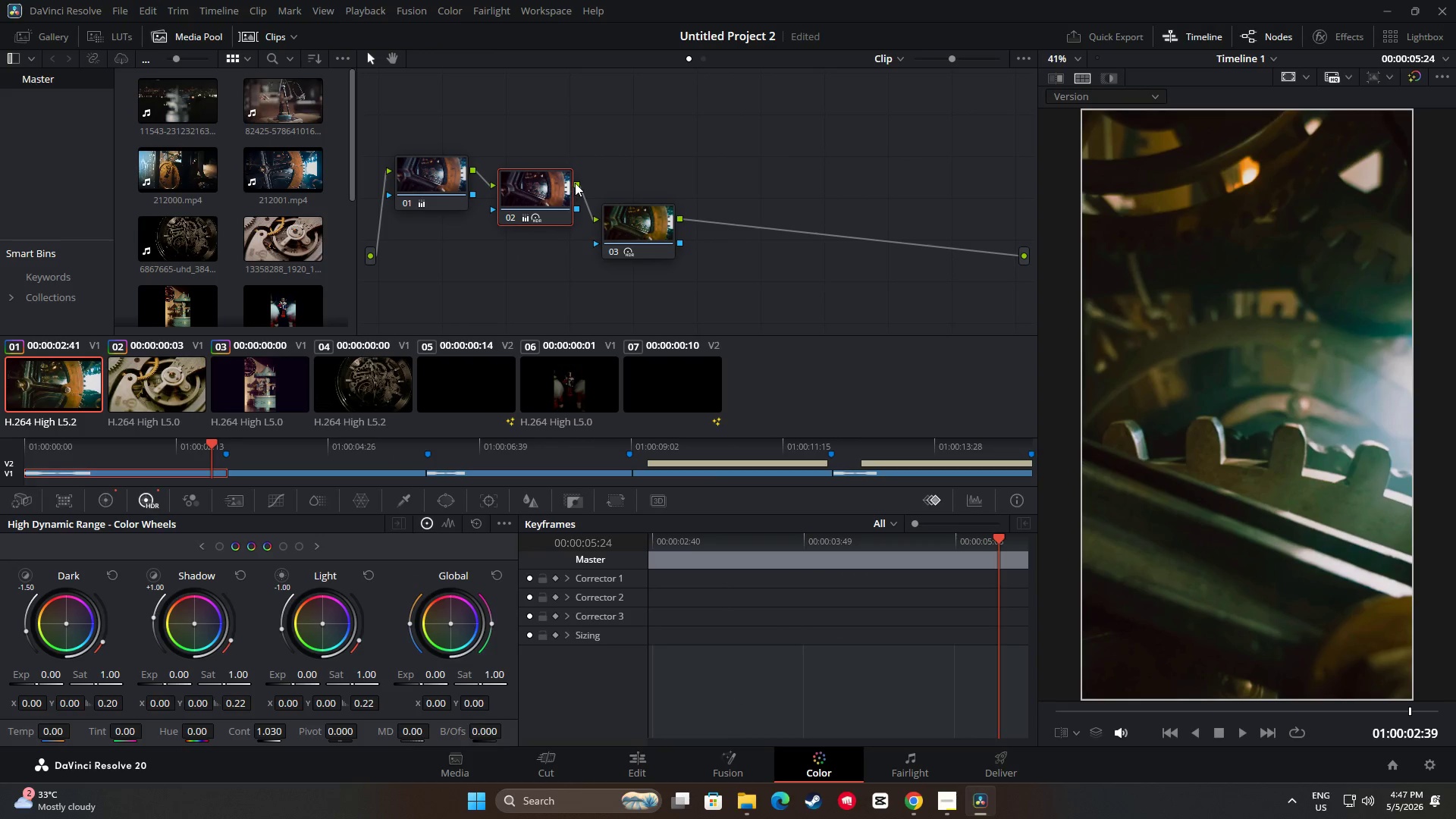 
mouse_move([553, 187])
 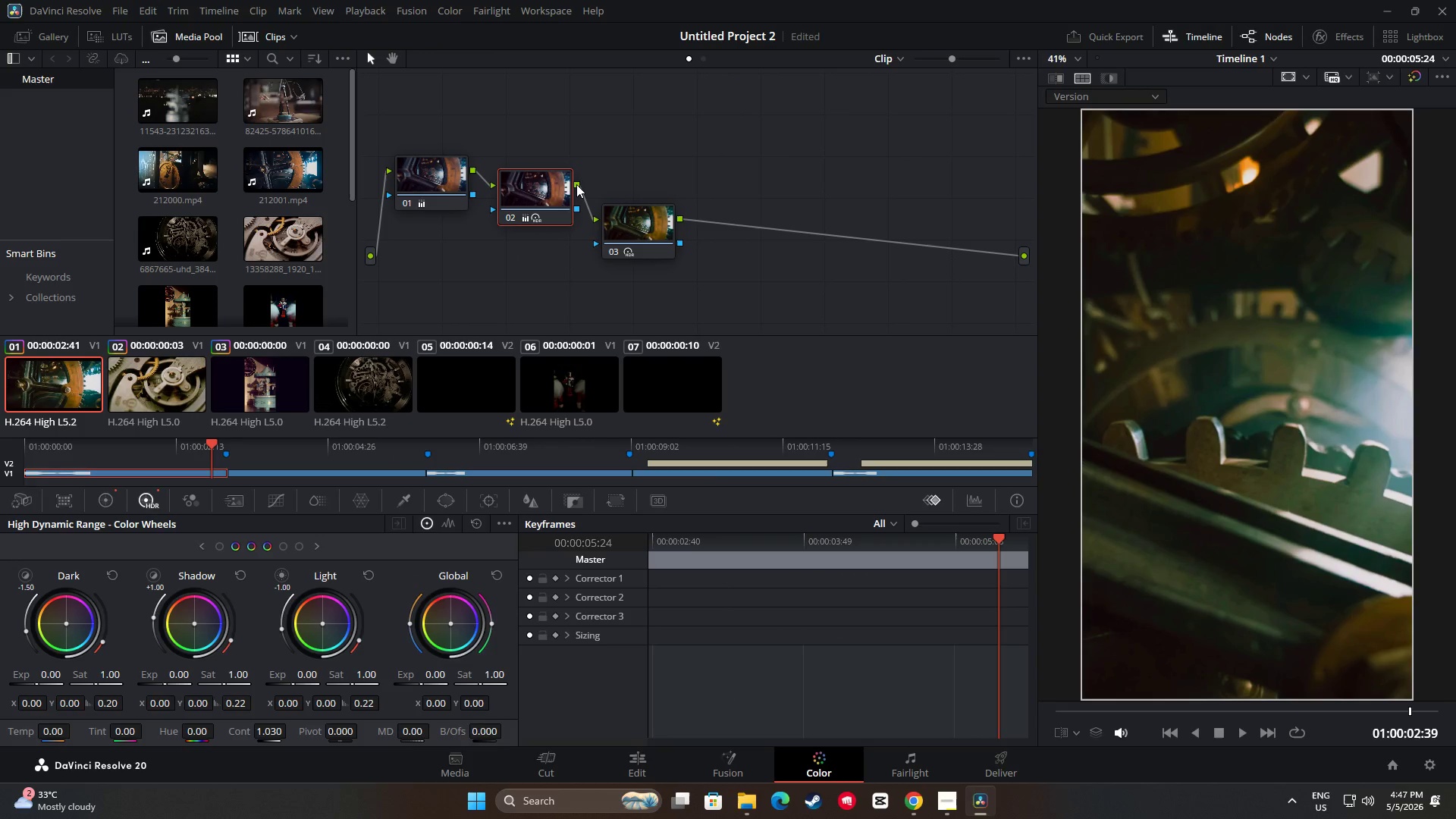 
left_click([576, 184])
 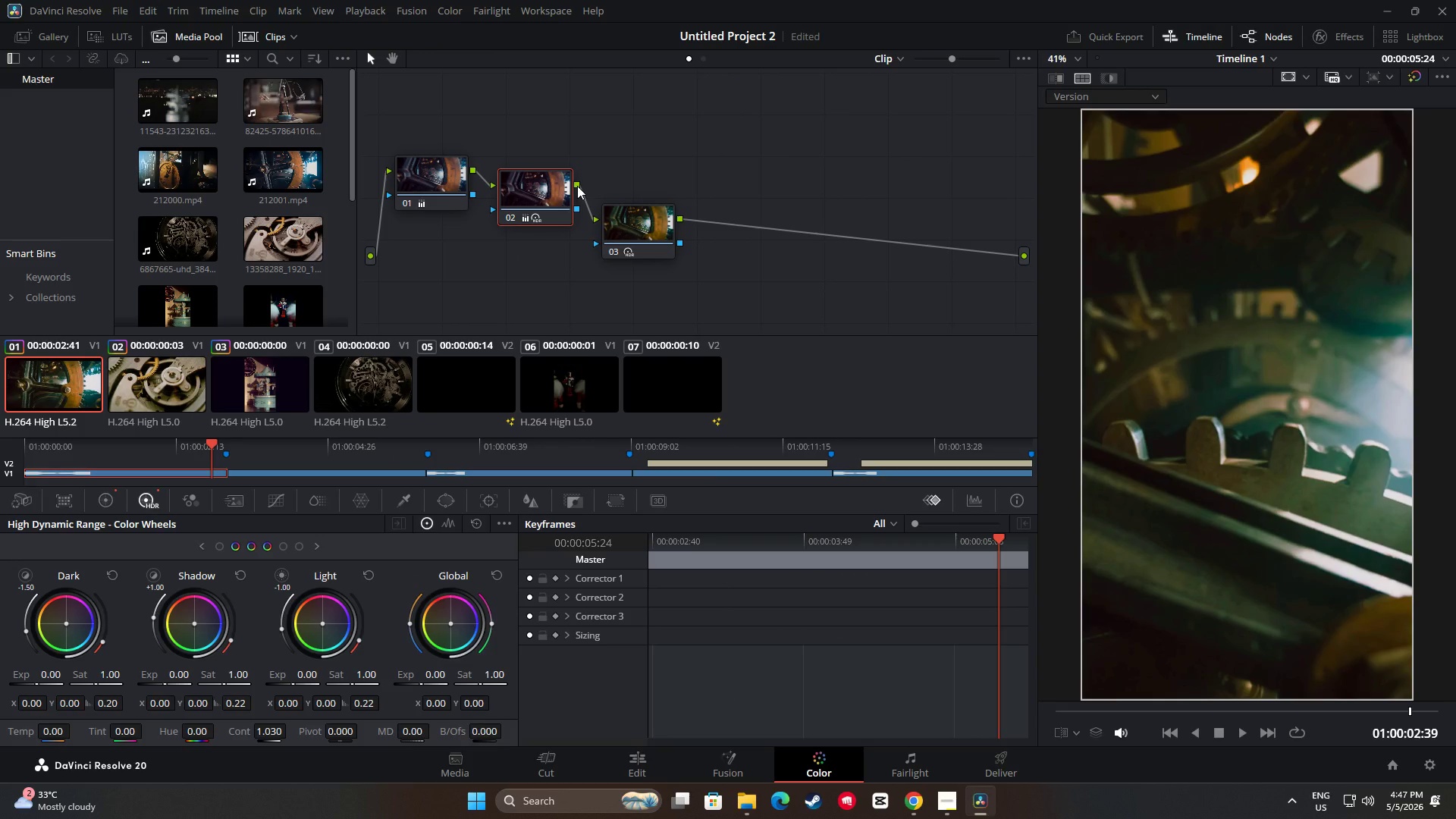 
left_click([600, 221])
 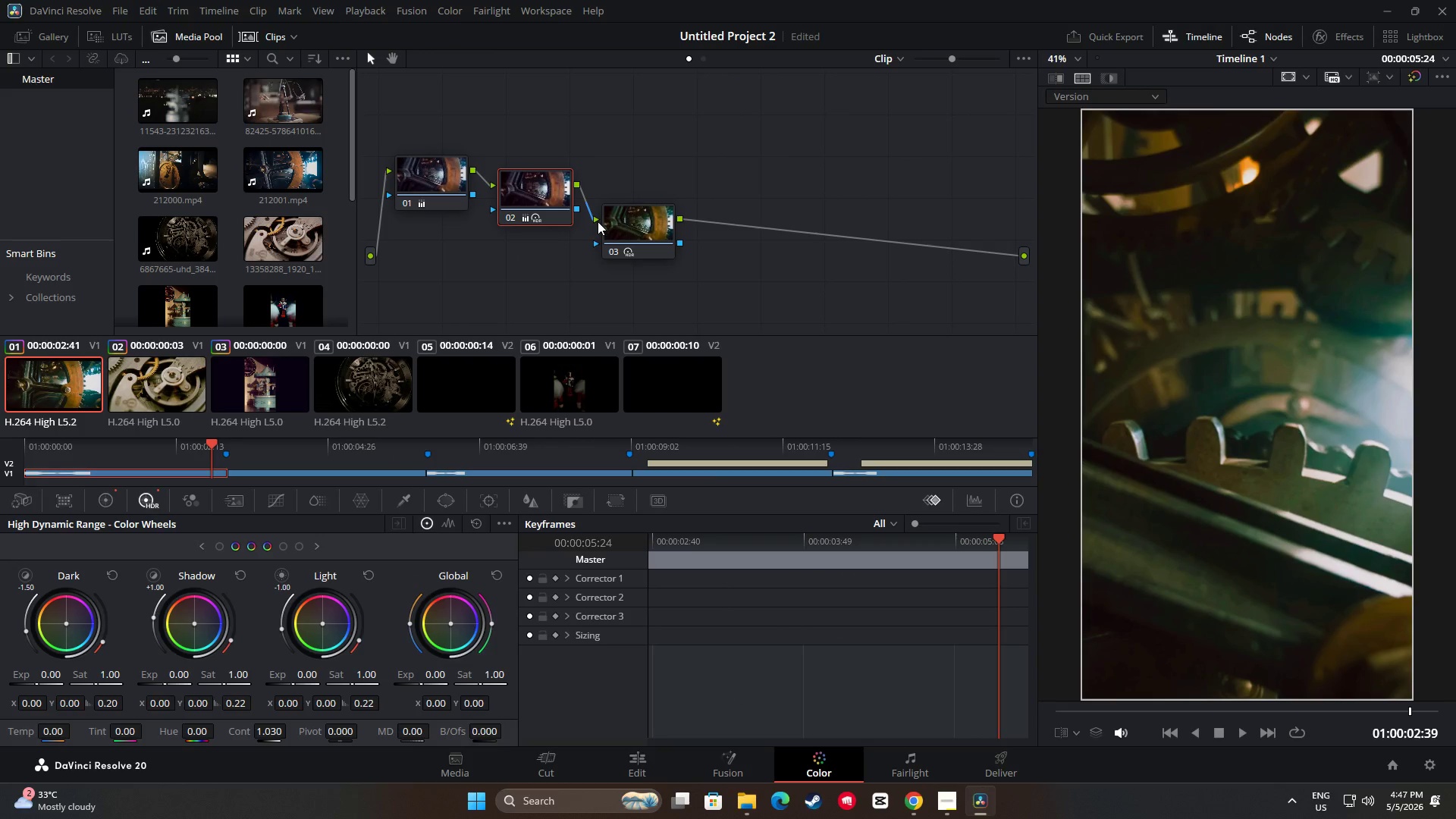 
left_click_drag(start_coordinate=[598, 221], to_coordinate=[596, 245])
 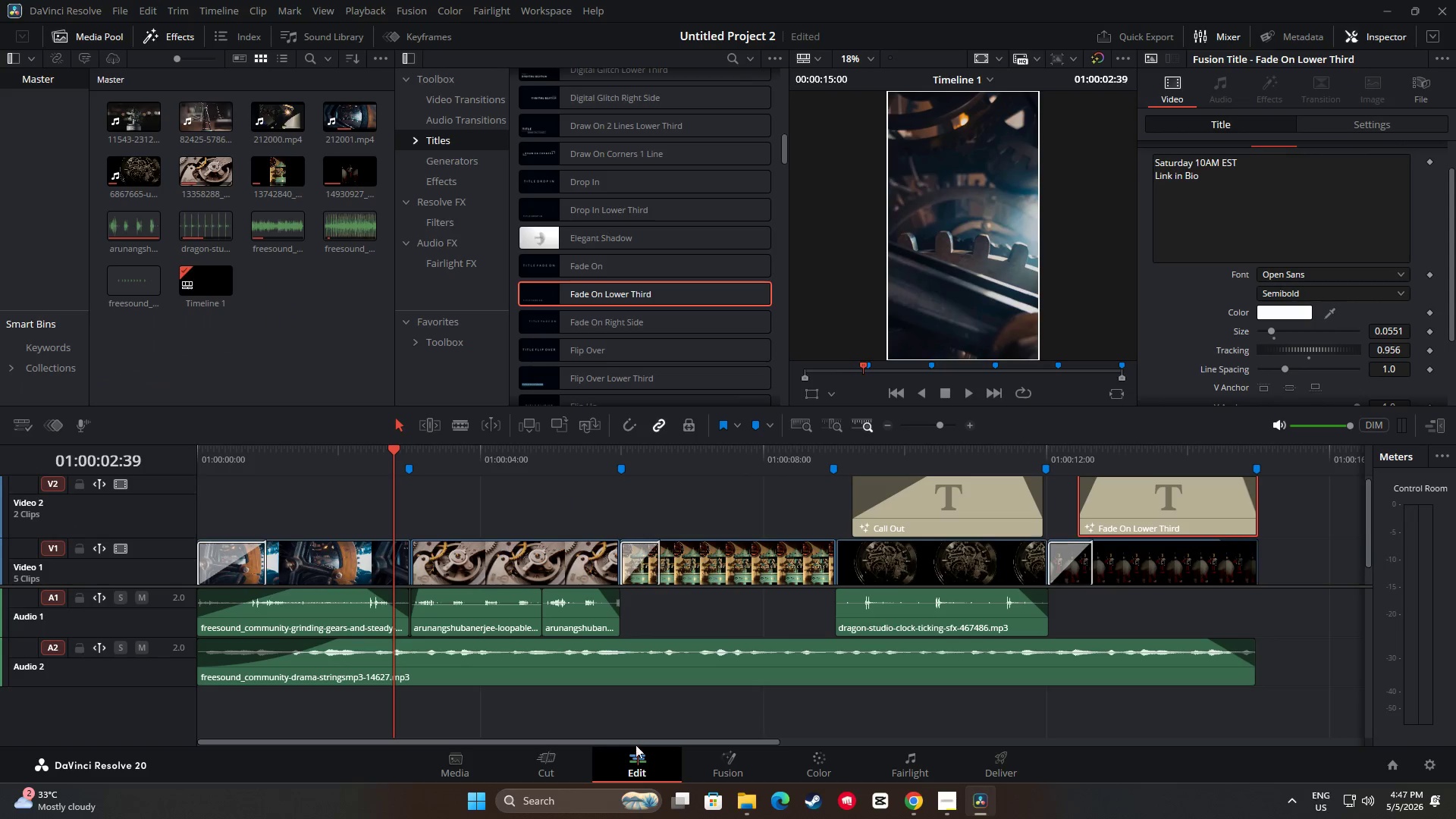 
left_click_drag(start_coordinate=[398, 469], to_coordinate=[180, 448])
 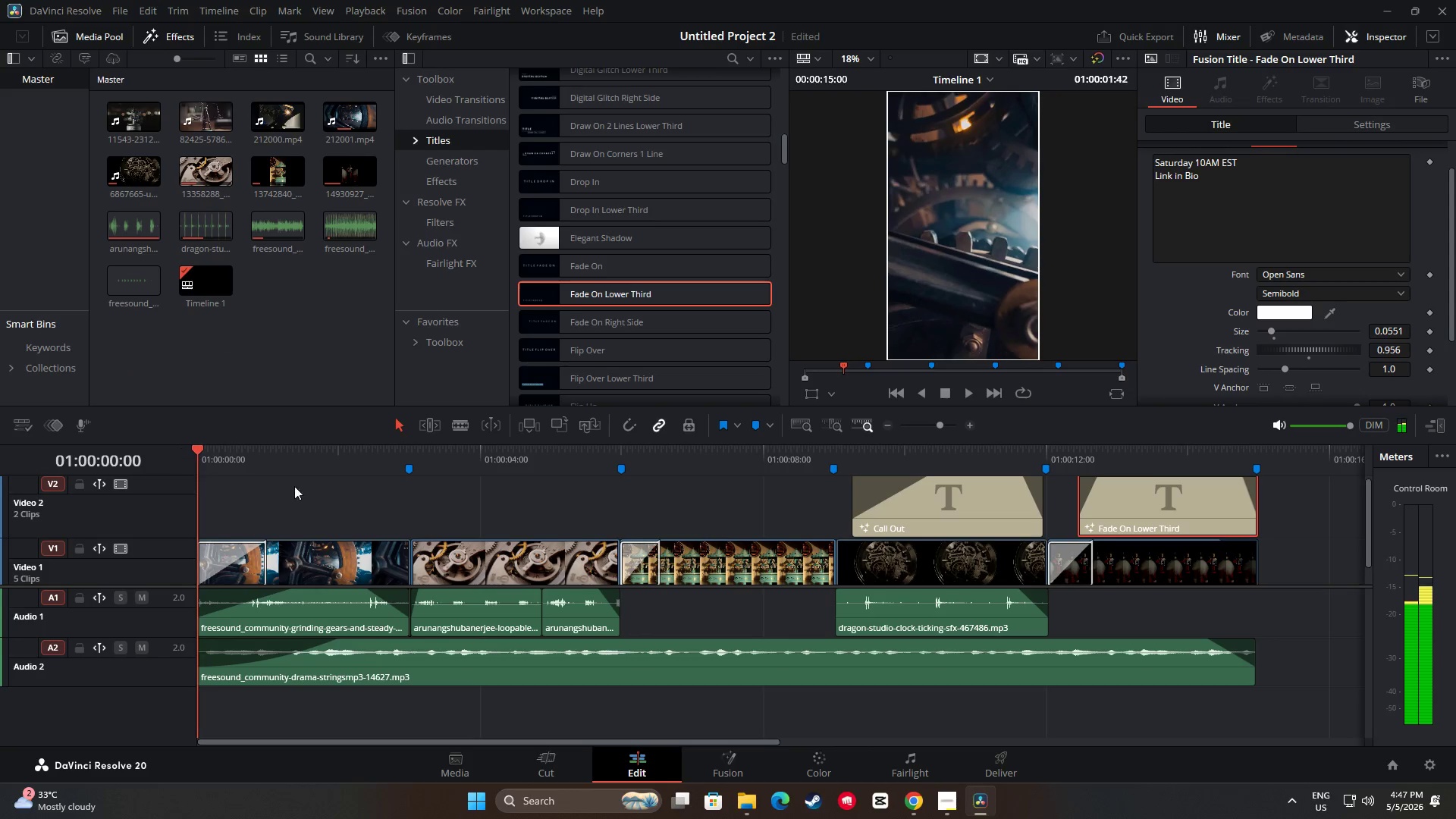 
key(Space)
 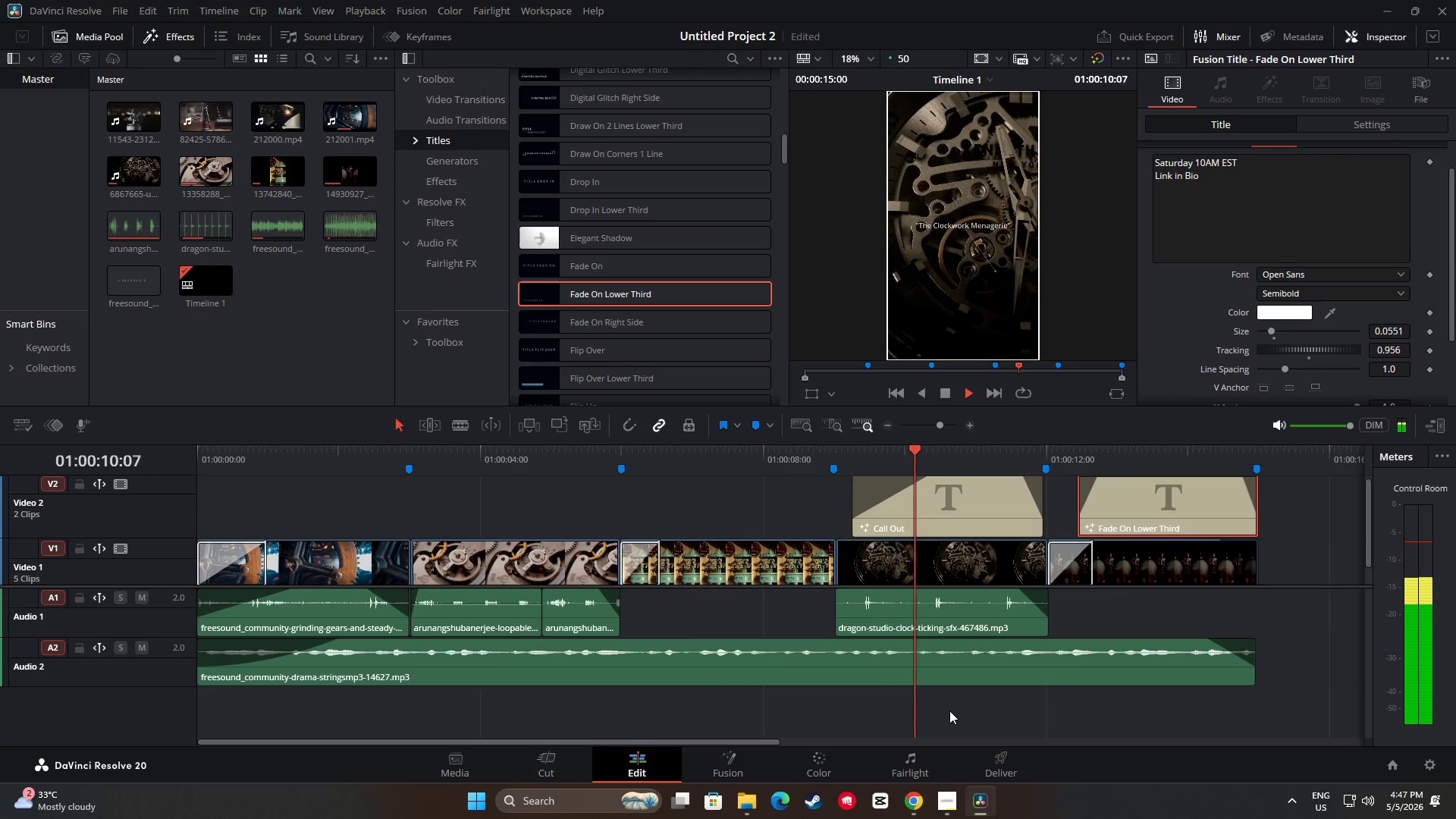 
wait(15.8)
 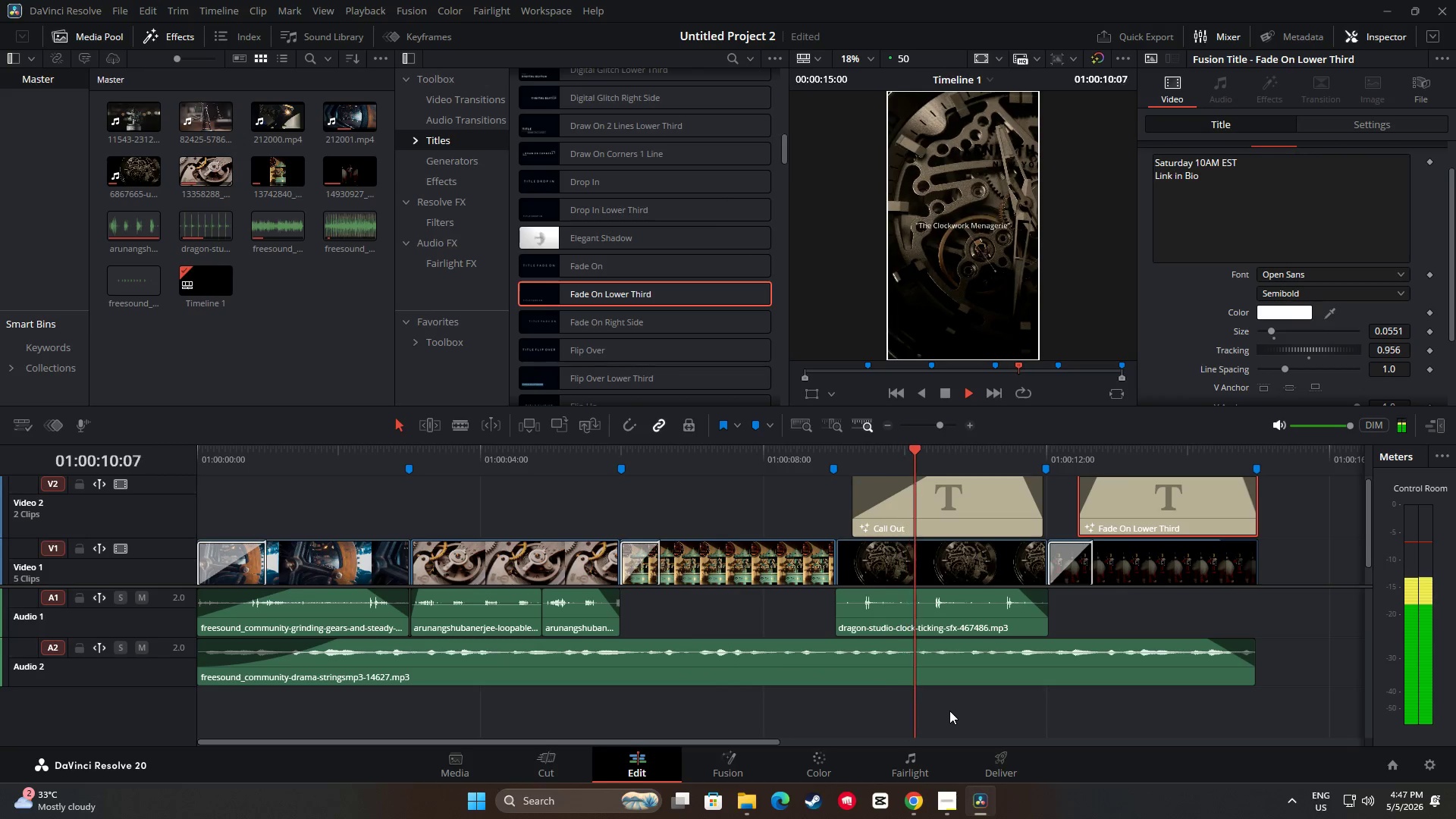 
left_click([861, 752])
 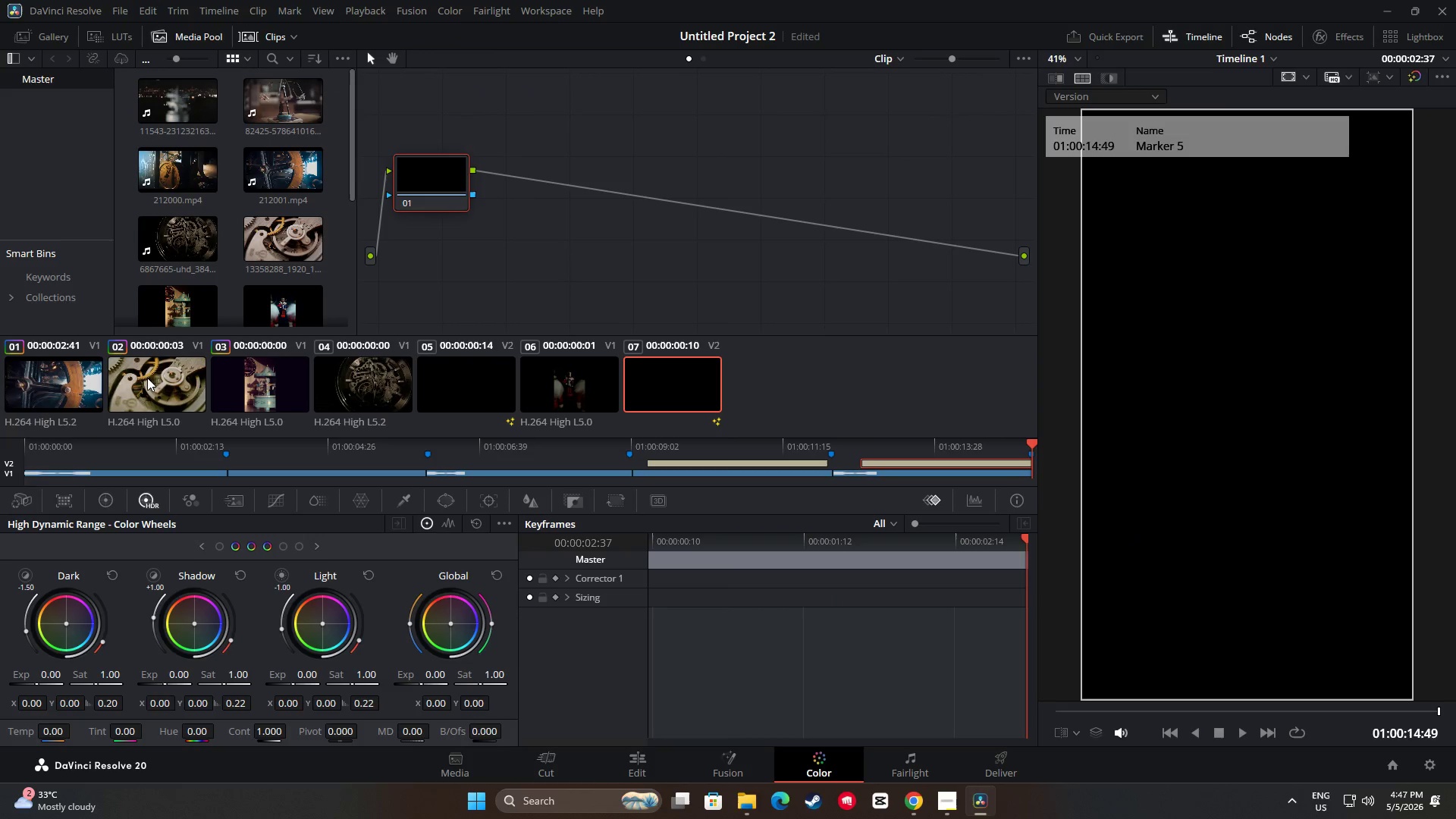 
left_click([70, 381])
 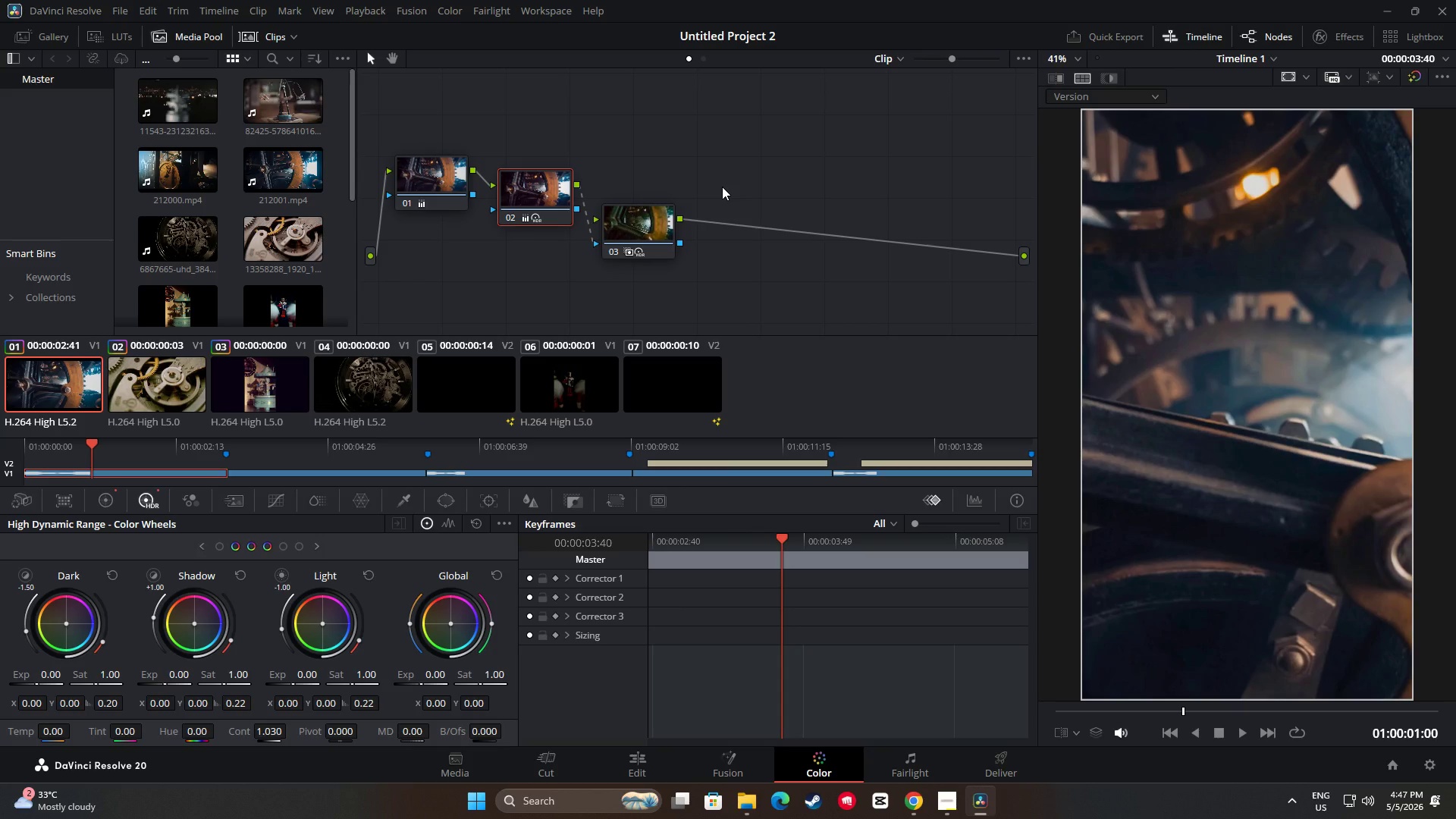 
wait(10.25)
 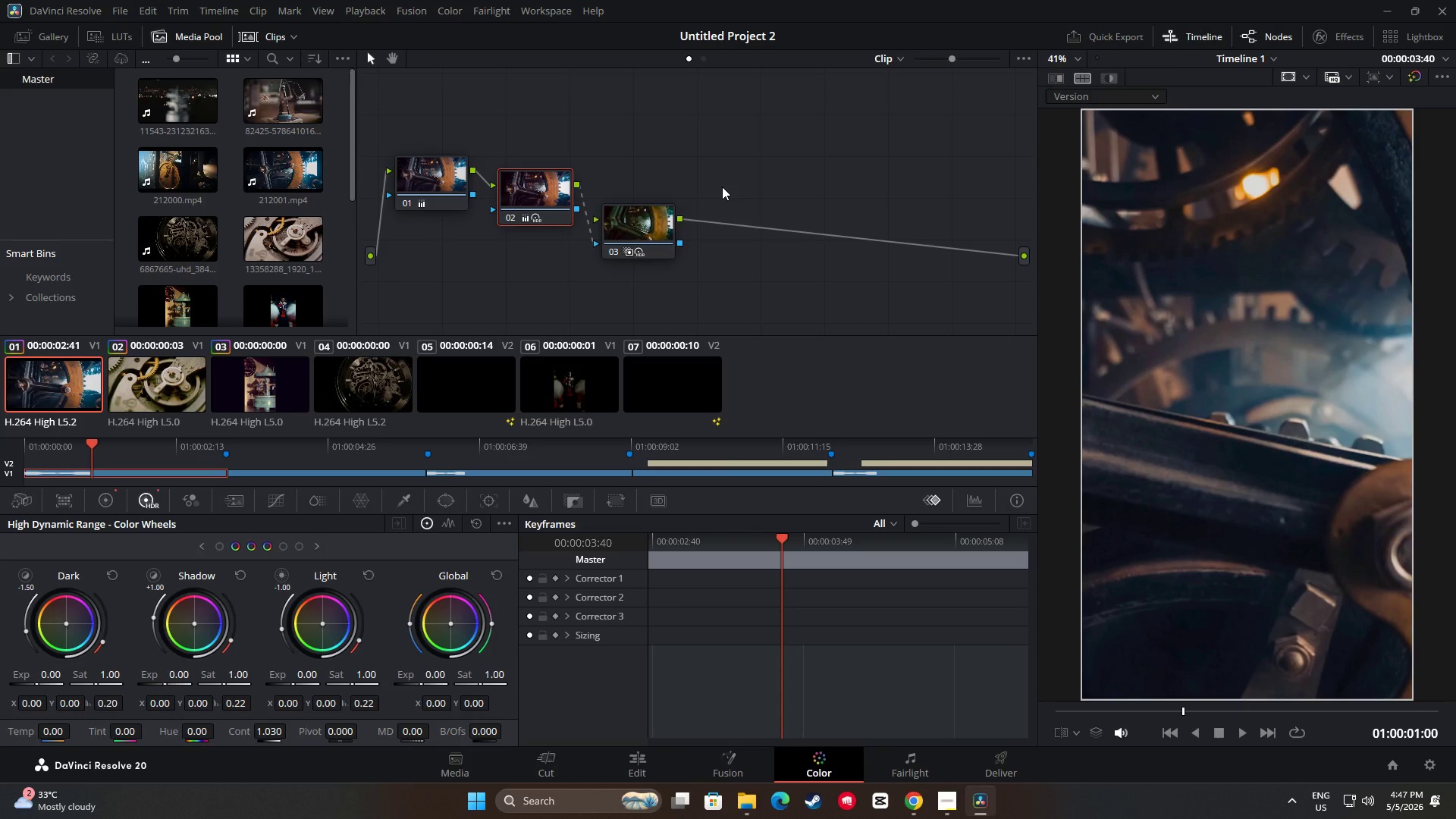 
double_click([593, 219])
 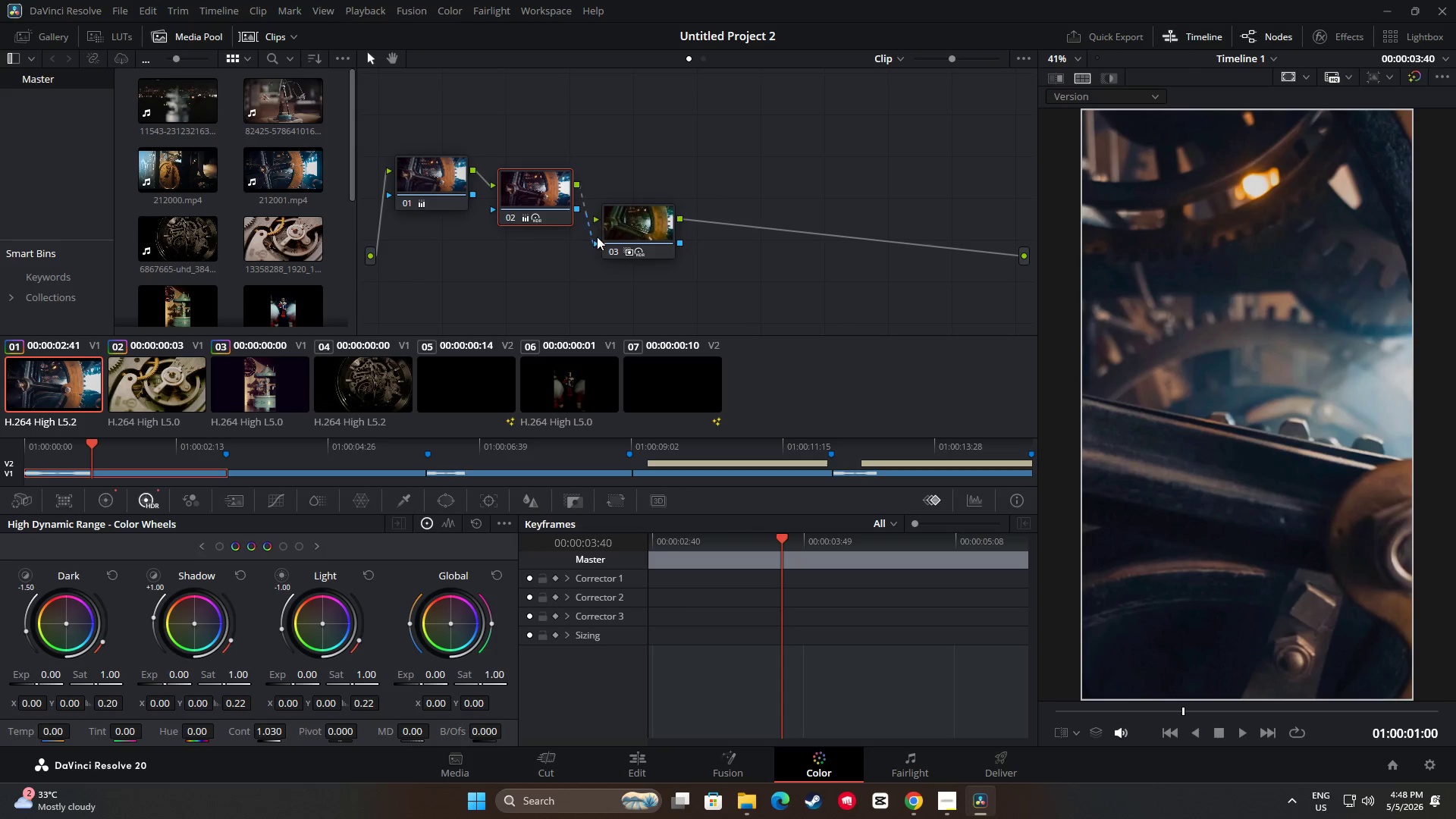 
left_click_drag(start_coordinate=[595, 243], to_coordinate=[595, 219])
 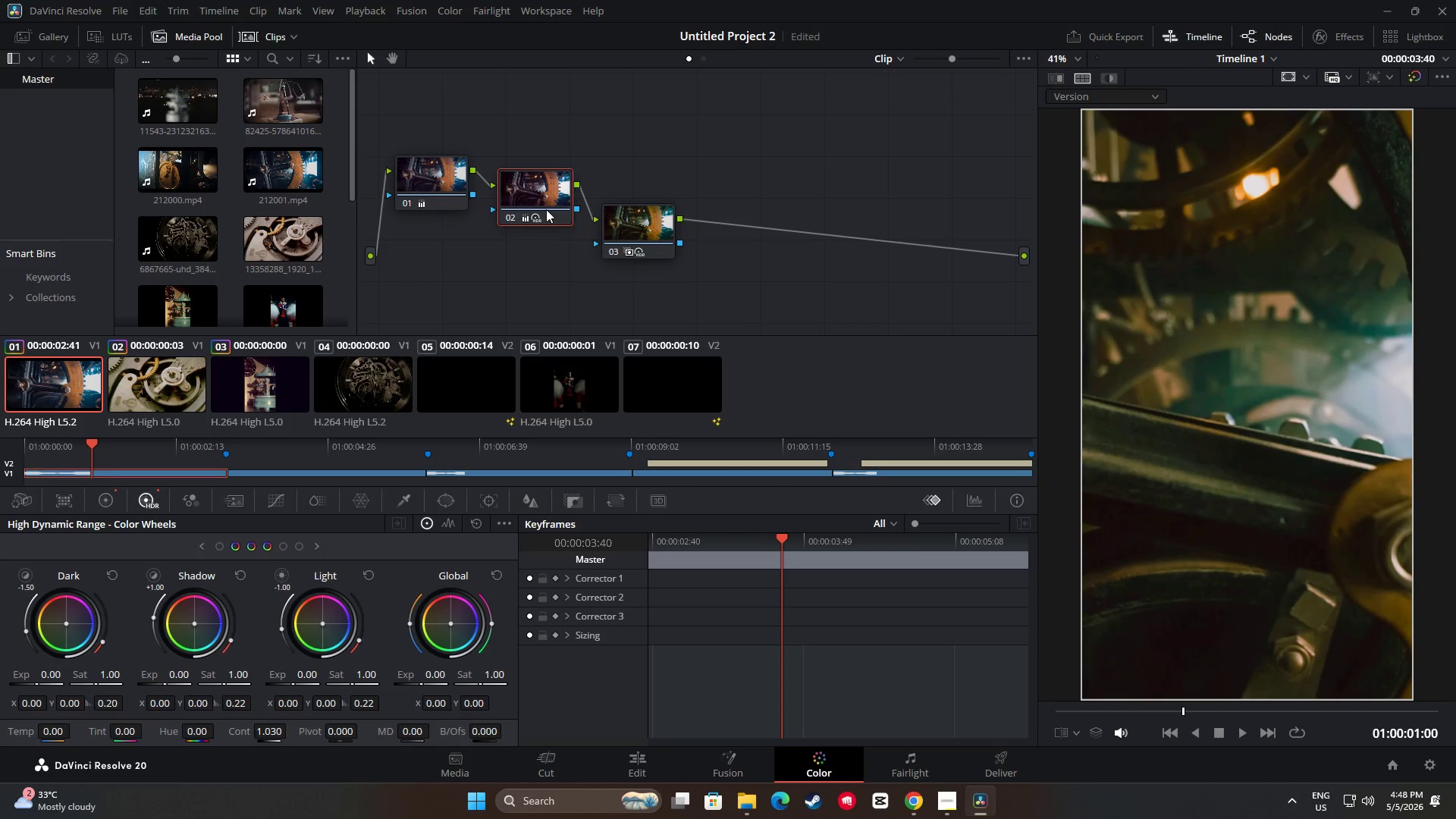 
left_click_drag(start_coordinate=[492, 185], to_coordinate=[493, 209])
 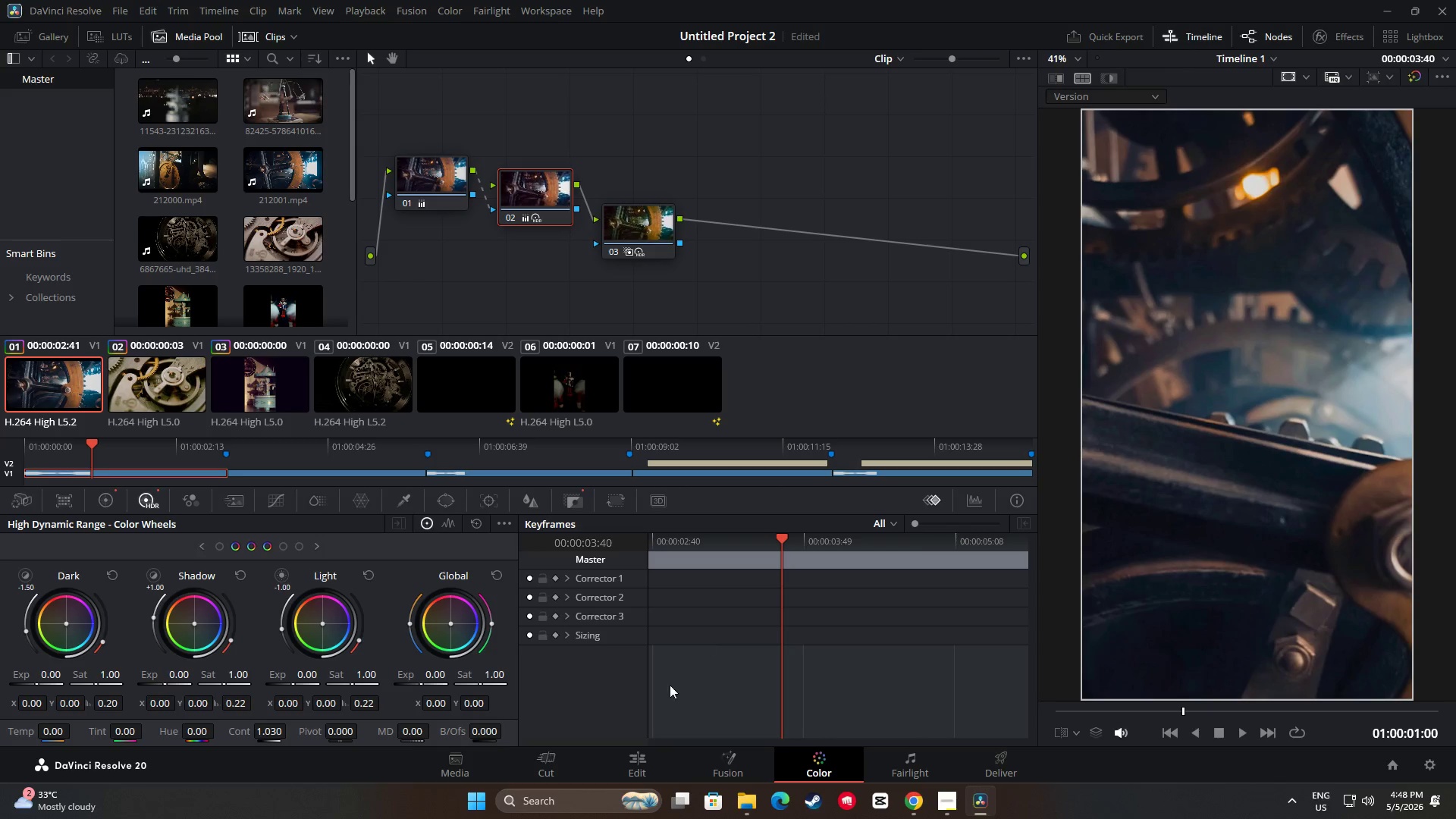 
left_click([635, 761])
 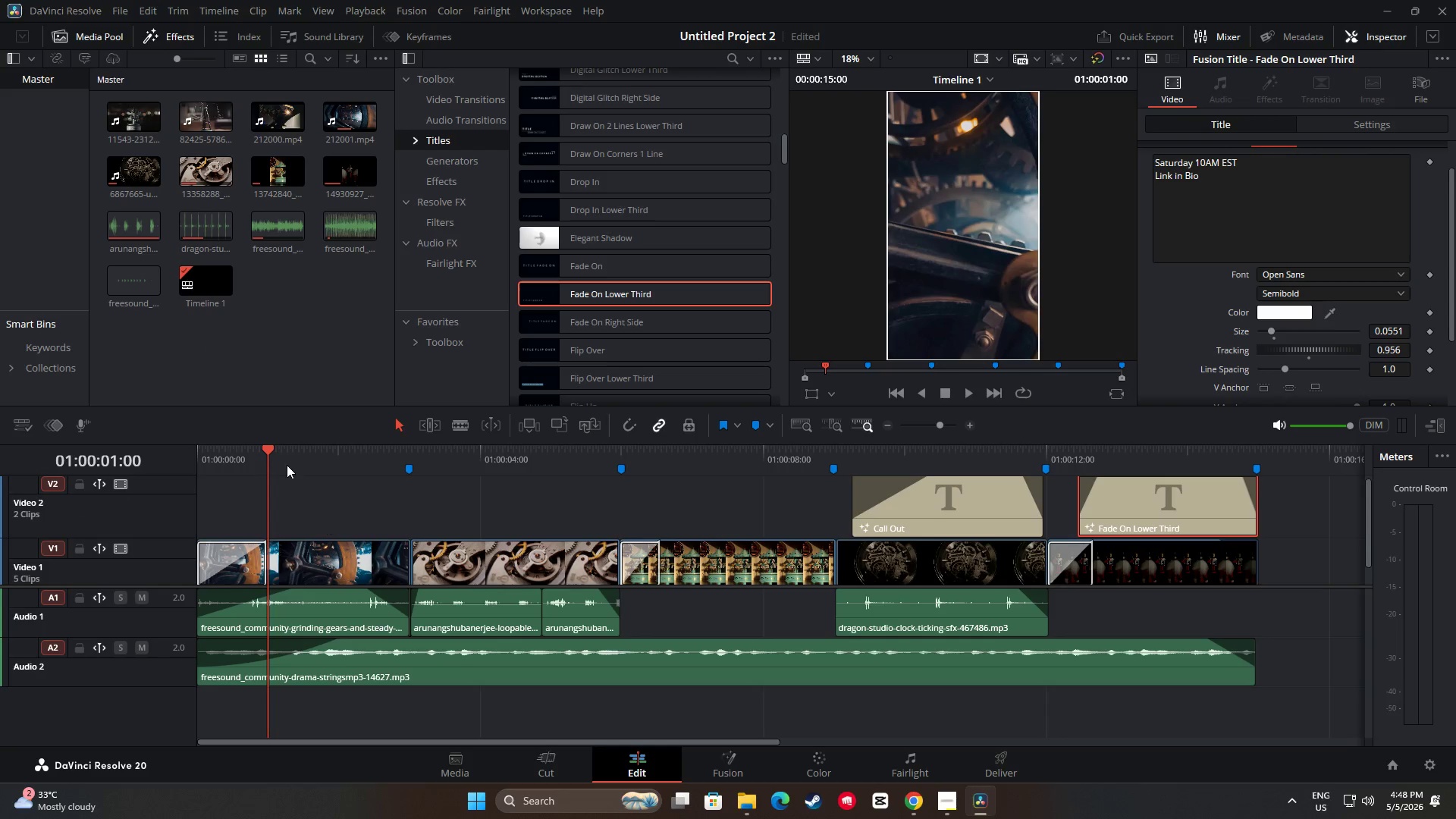 
left_click_drag(start_coordinate=[259, 444], to_coordinate=[149, 444])
 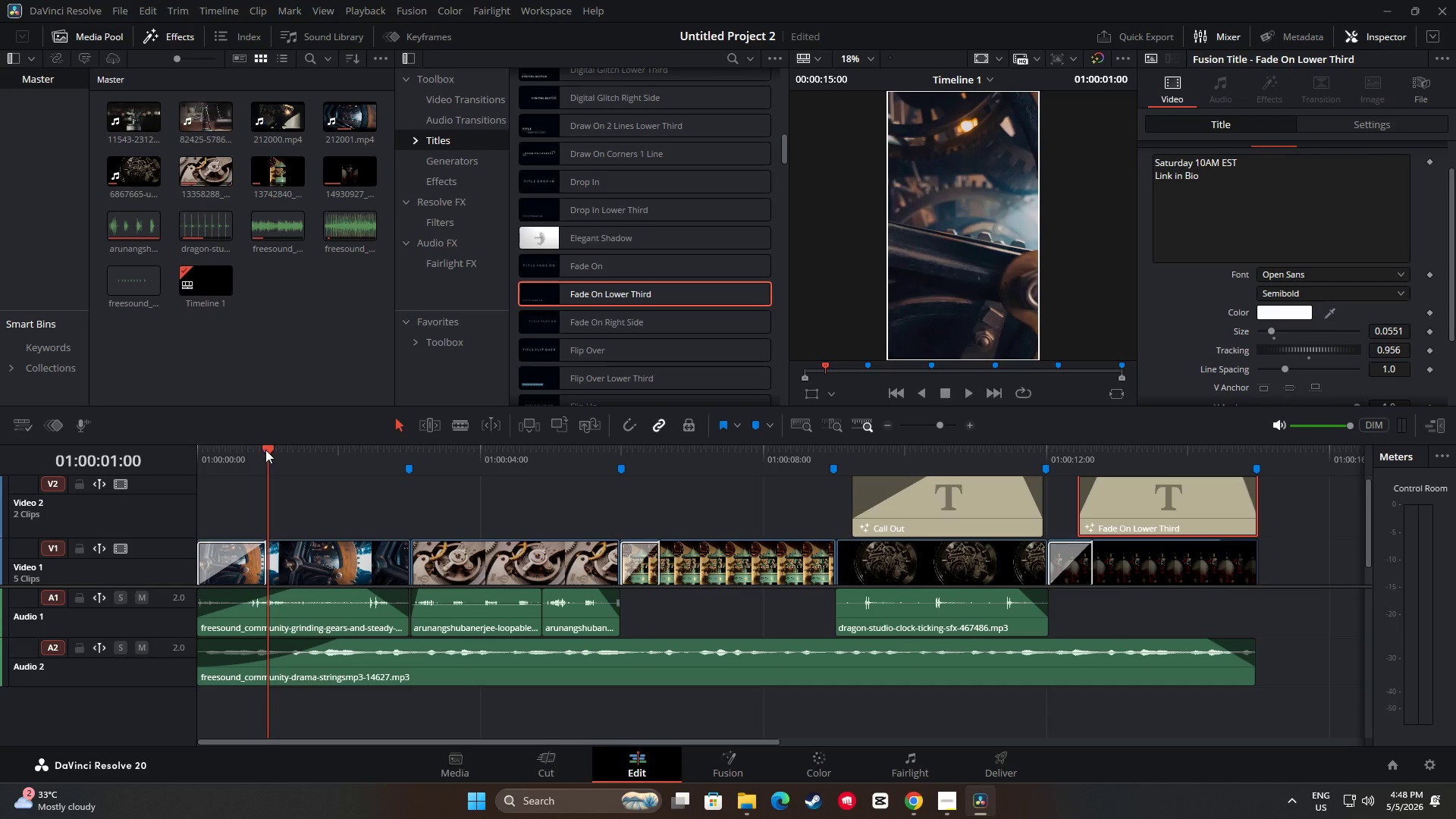 
left_click_drag(start_coordinate=[267, 449], to_coordinate=[158, 442])
 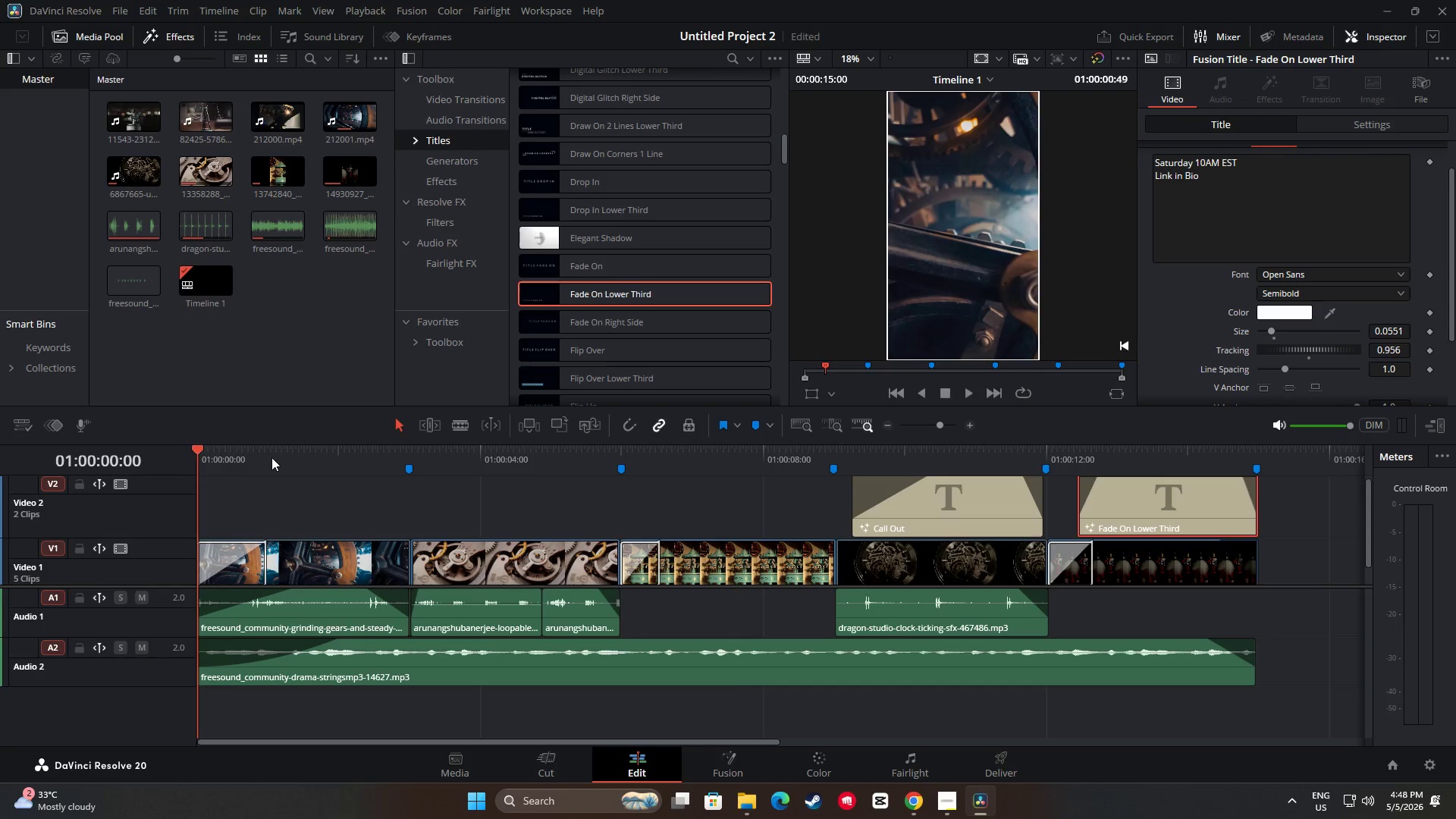 
key(Space)
 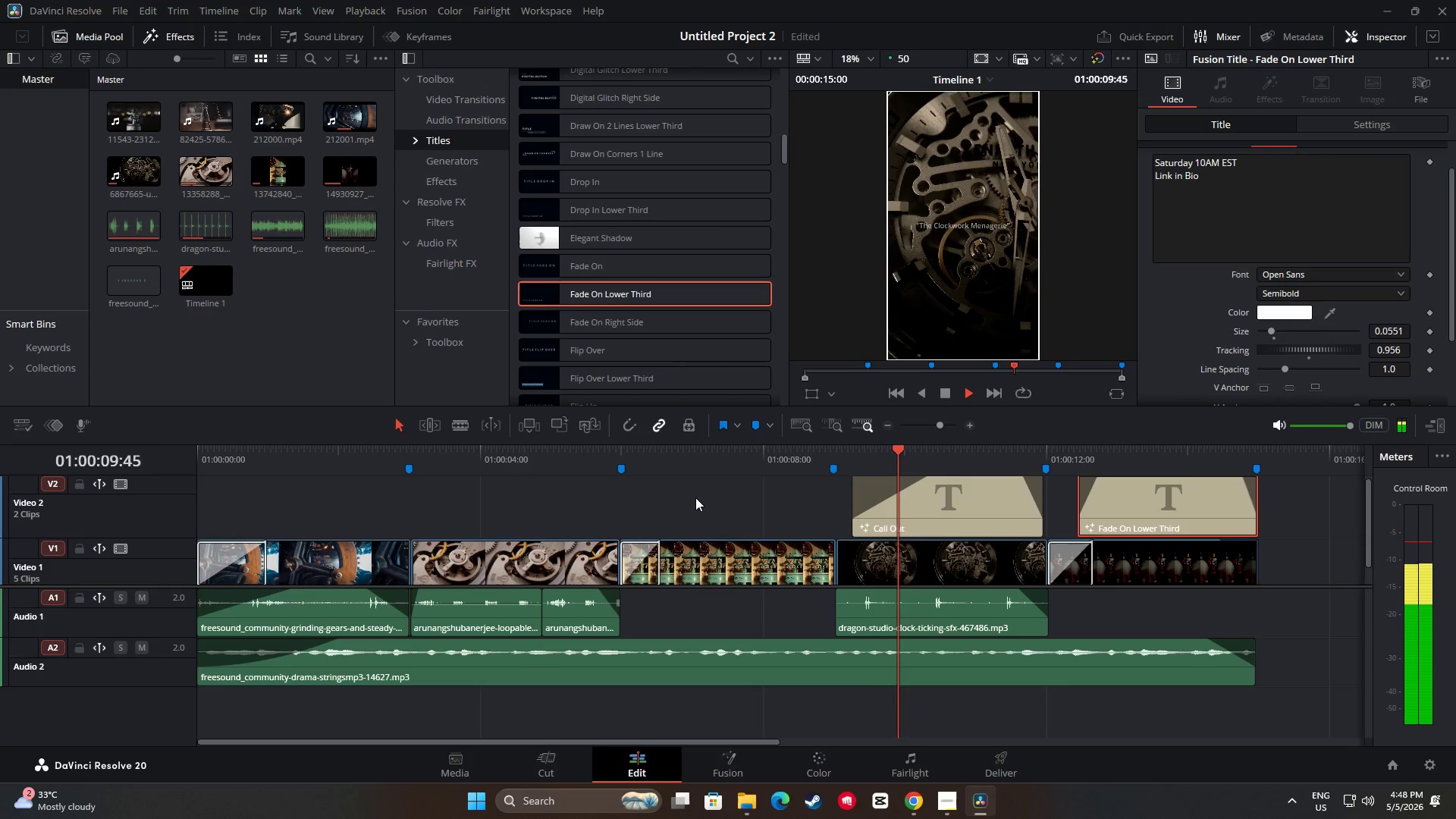 
wait(15.66)
 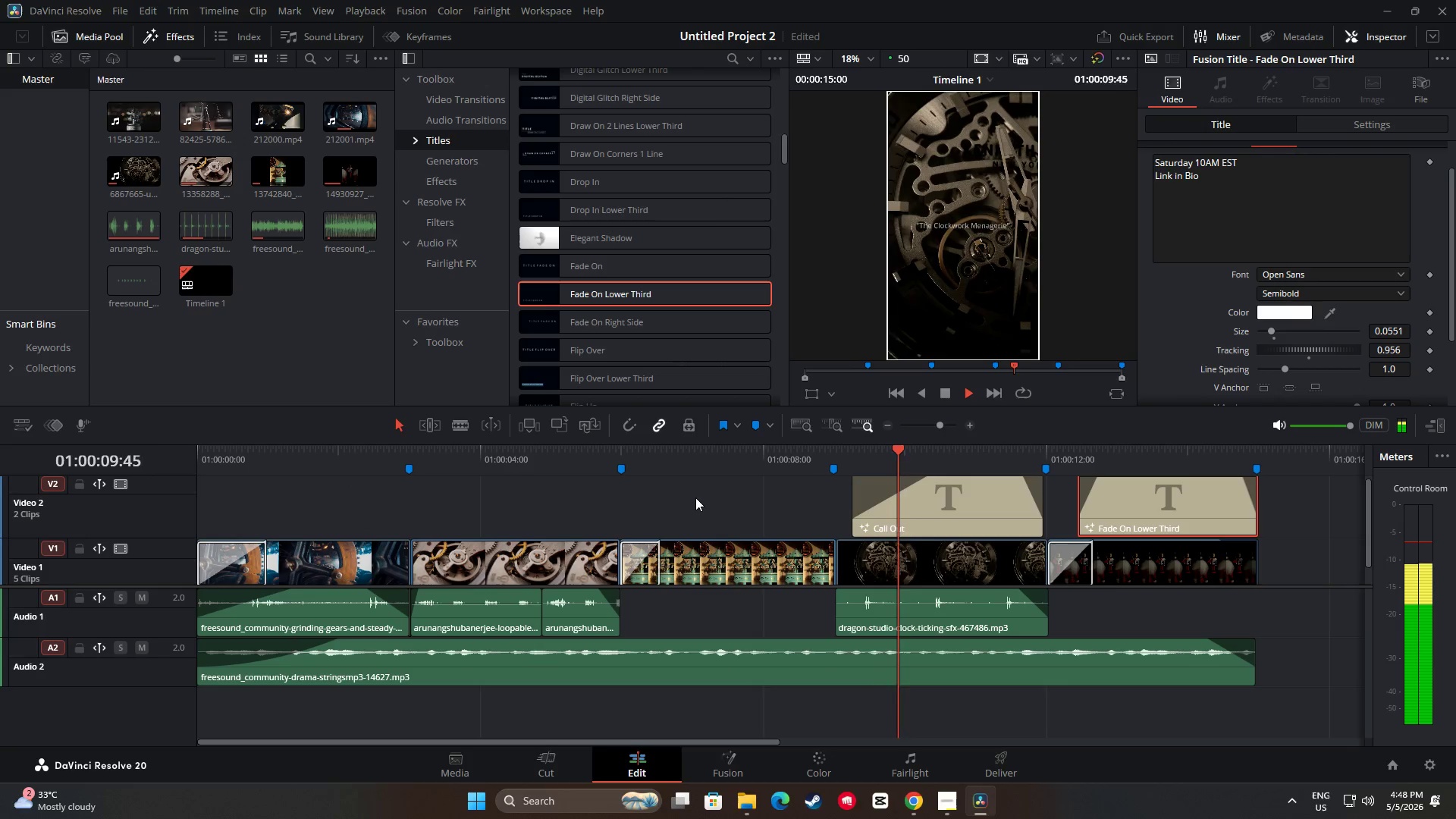 
left_click([187, 33])
 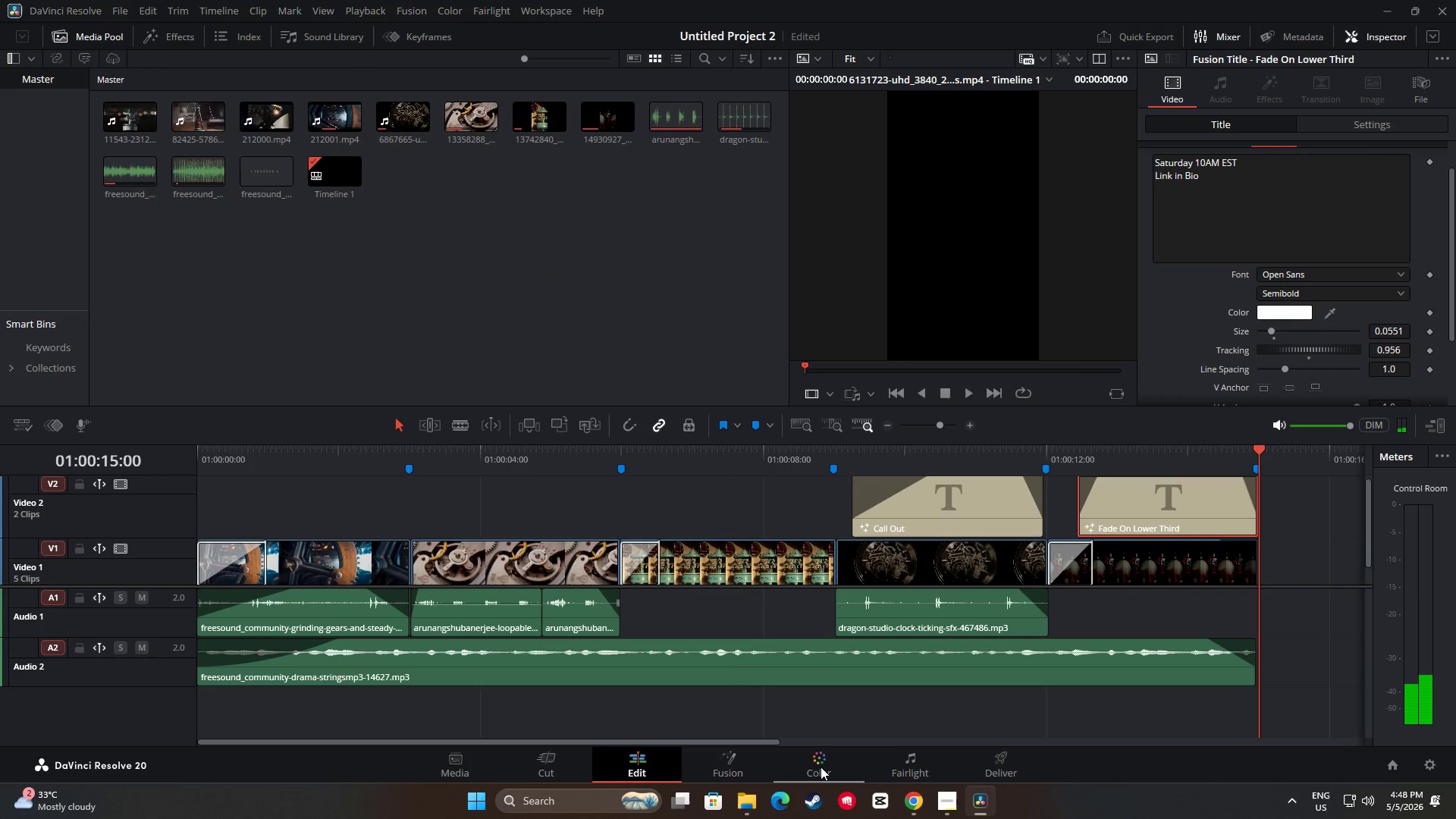 
left_click([821, 767])
 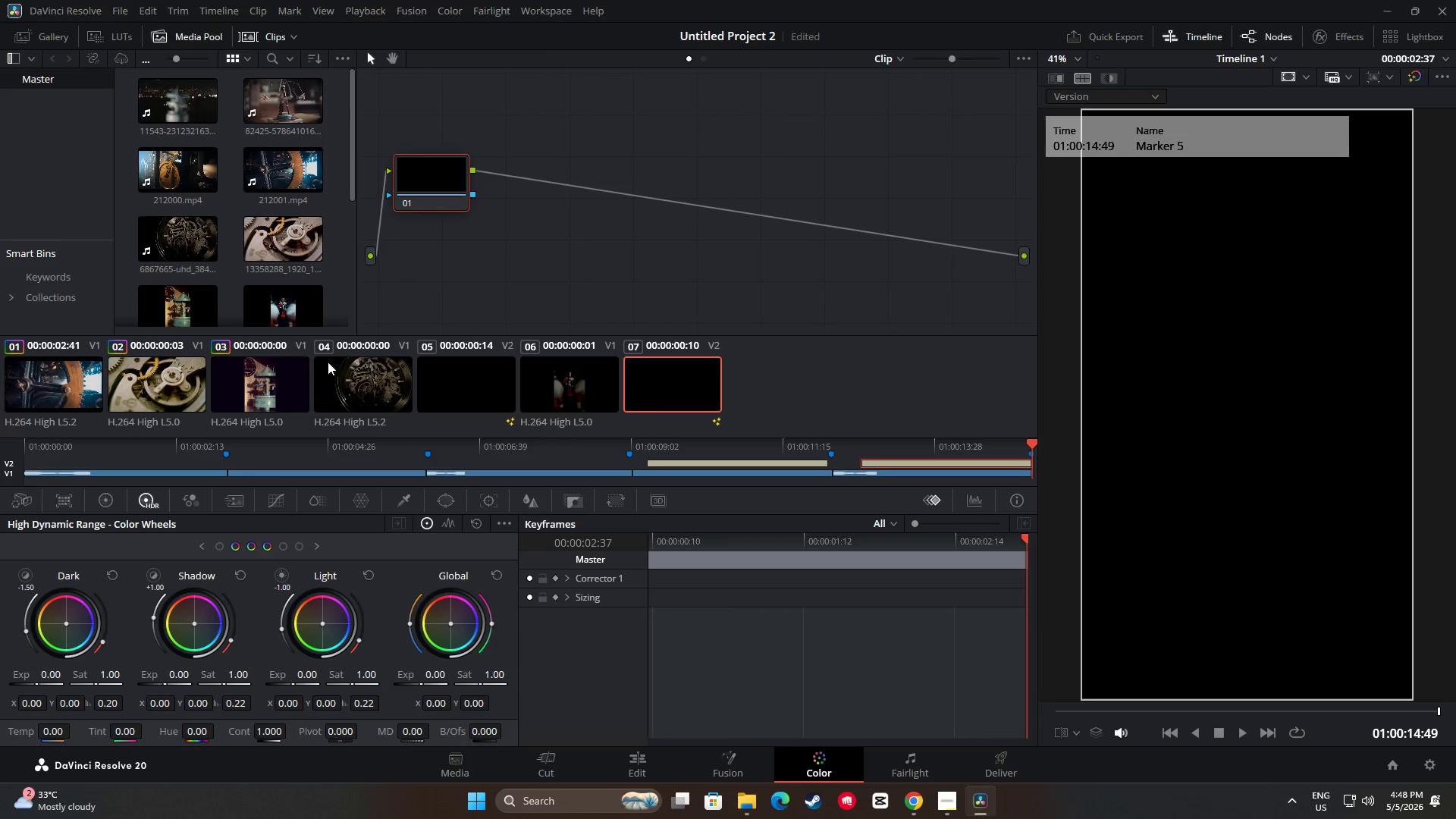 
left_click([74, 388])
 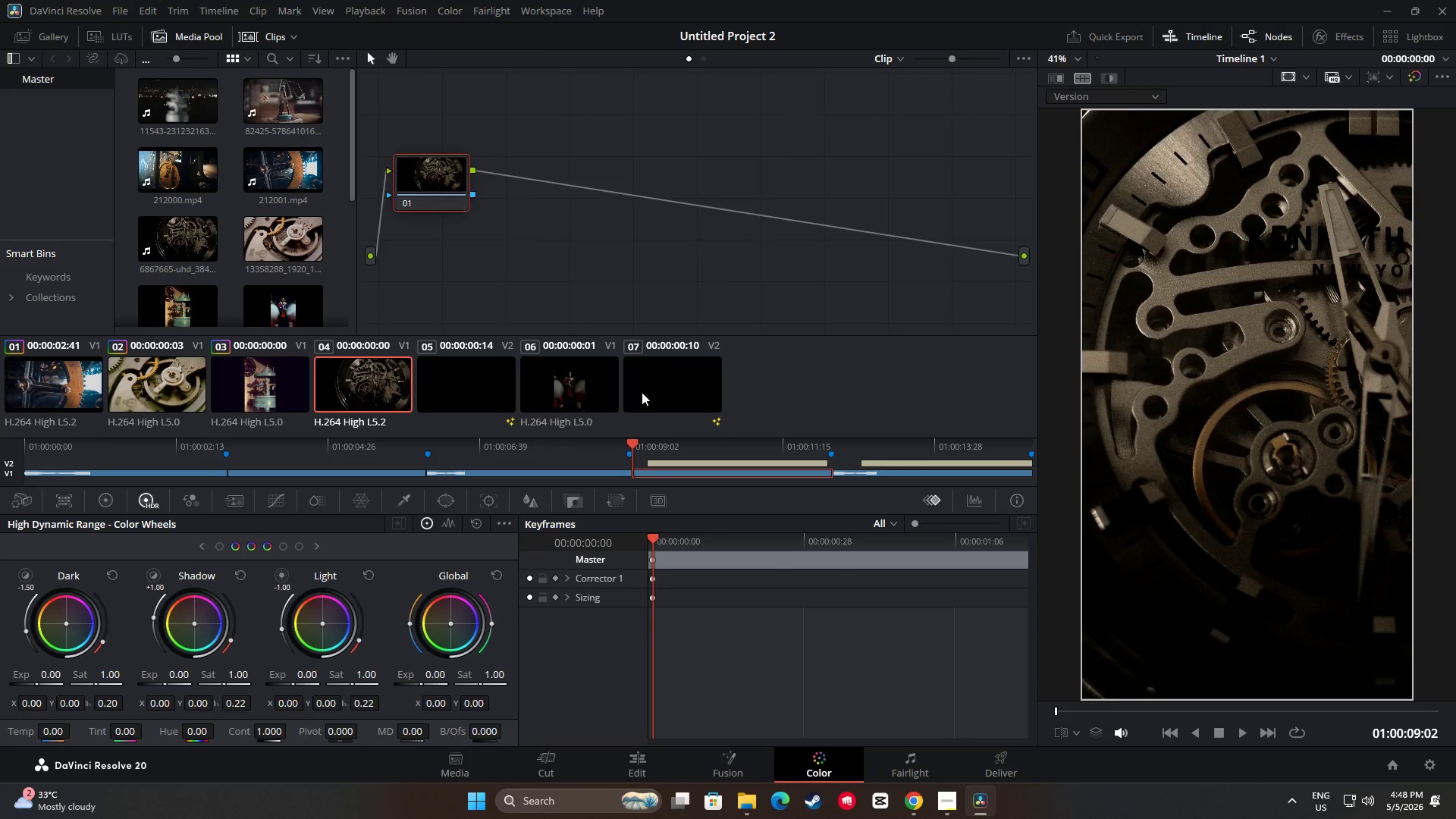 
wait(8.94)
 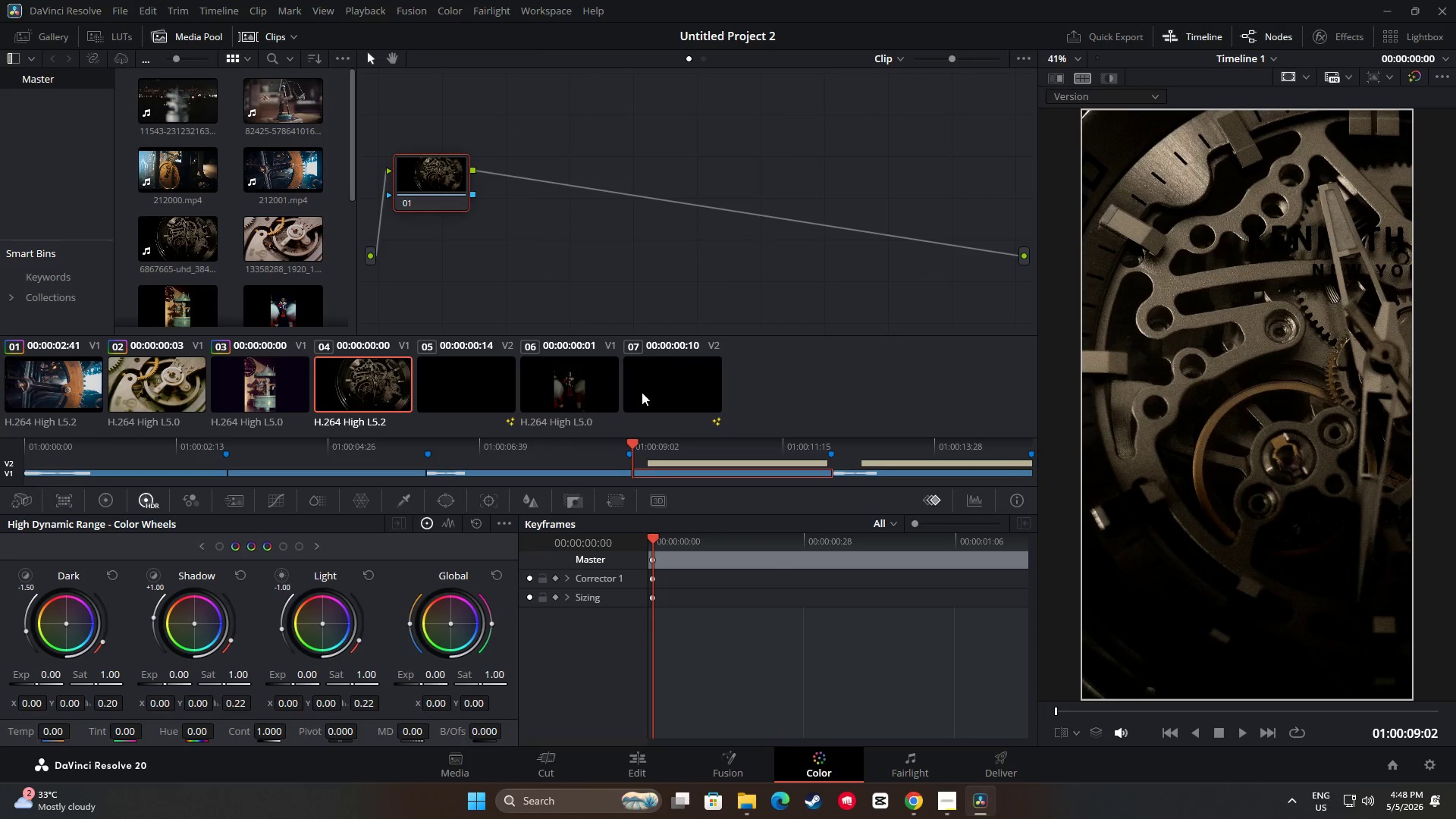 
left_click_drag(start_coordinate=[323, 622], to_coordinate=[361, 615])
 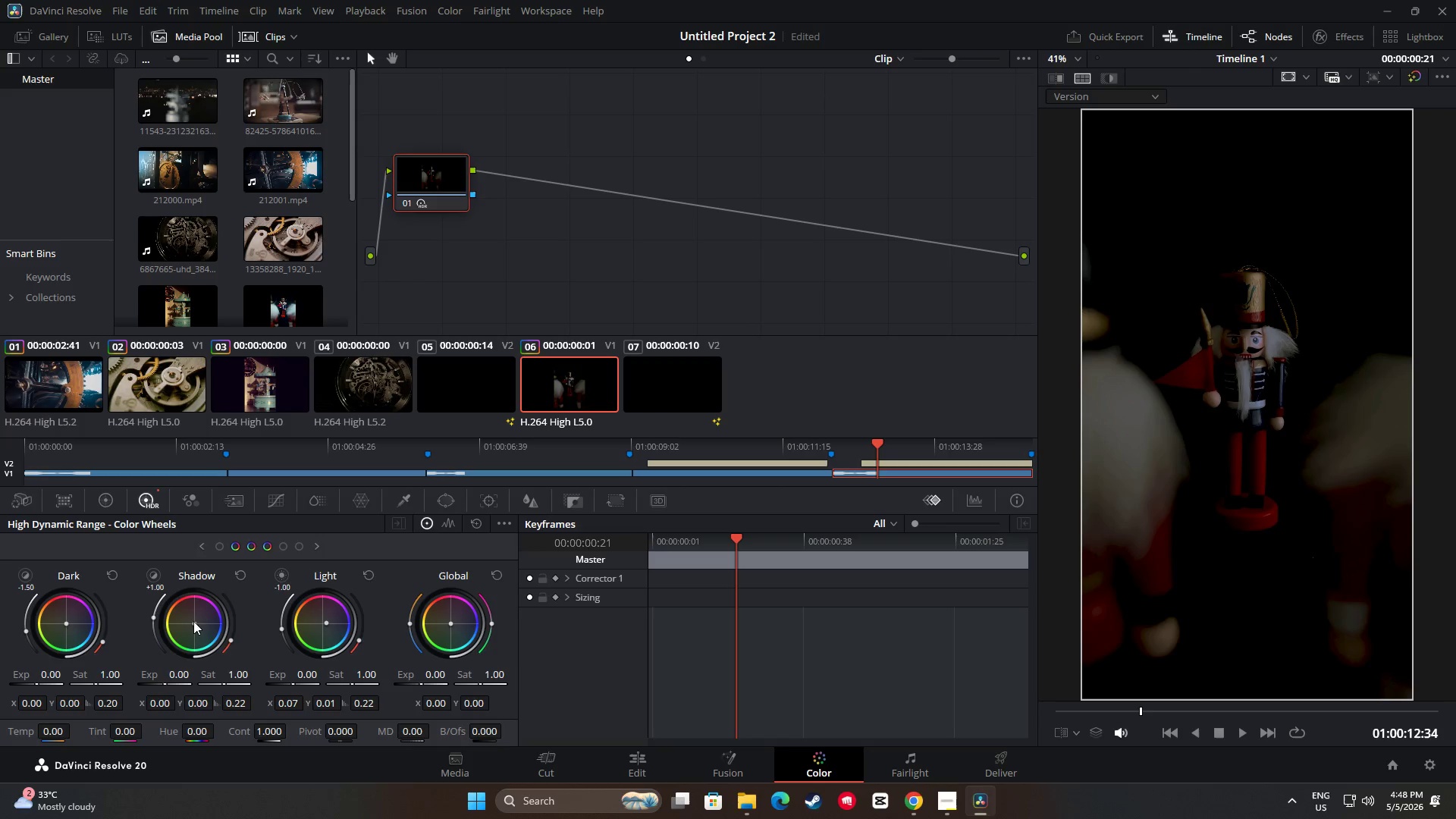 
left_click_drag(start_coordinate=[194, 621], to_coordinate=[199, 614])
 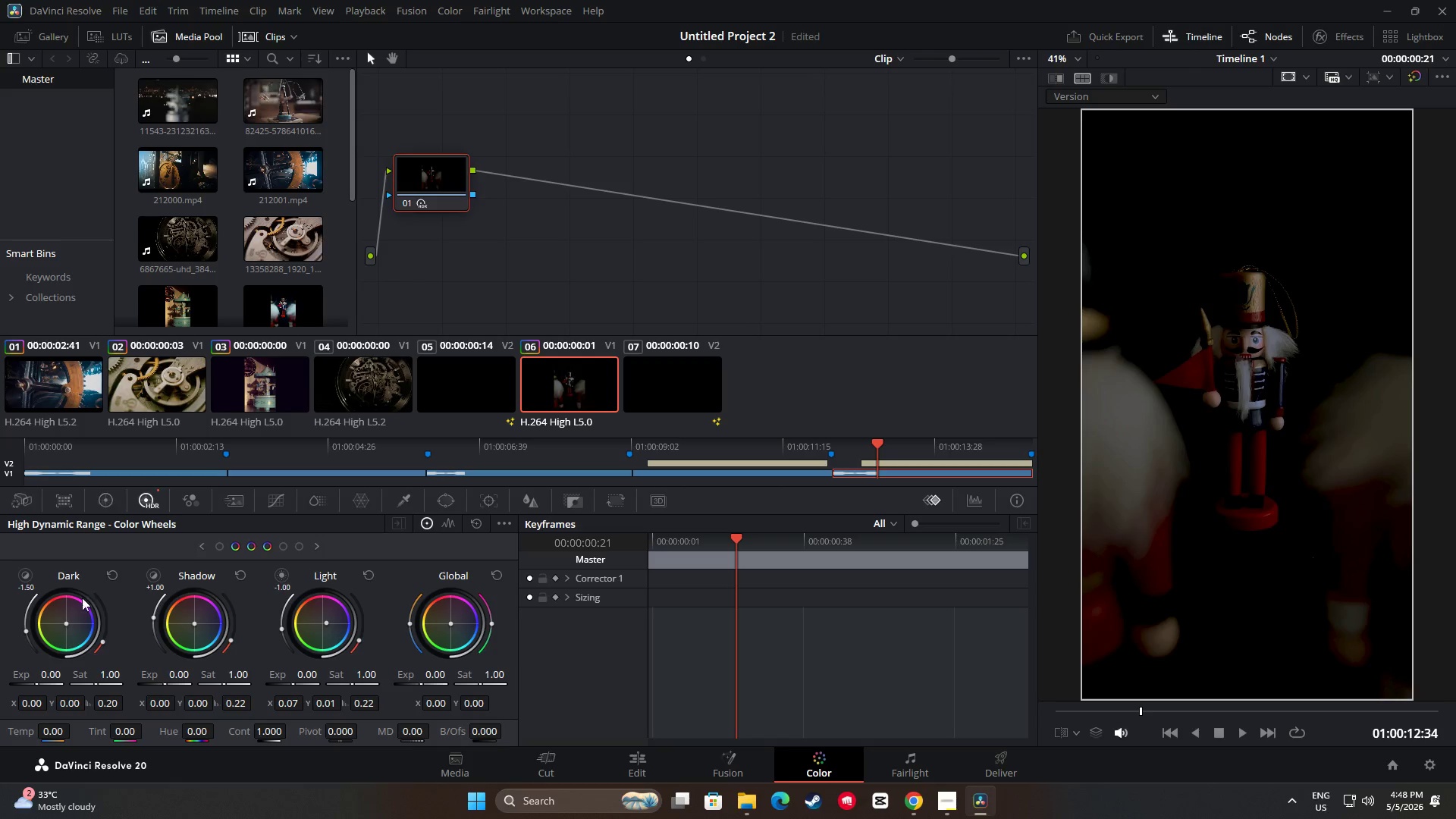 
left_click_drag(start_coordinate=[66, 621], to_coordinate=[72, 579])
 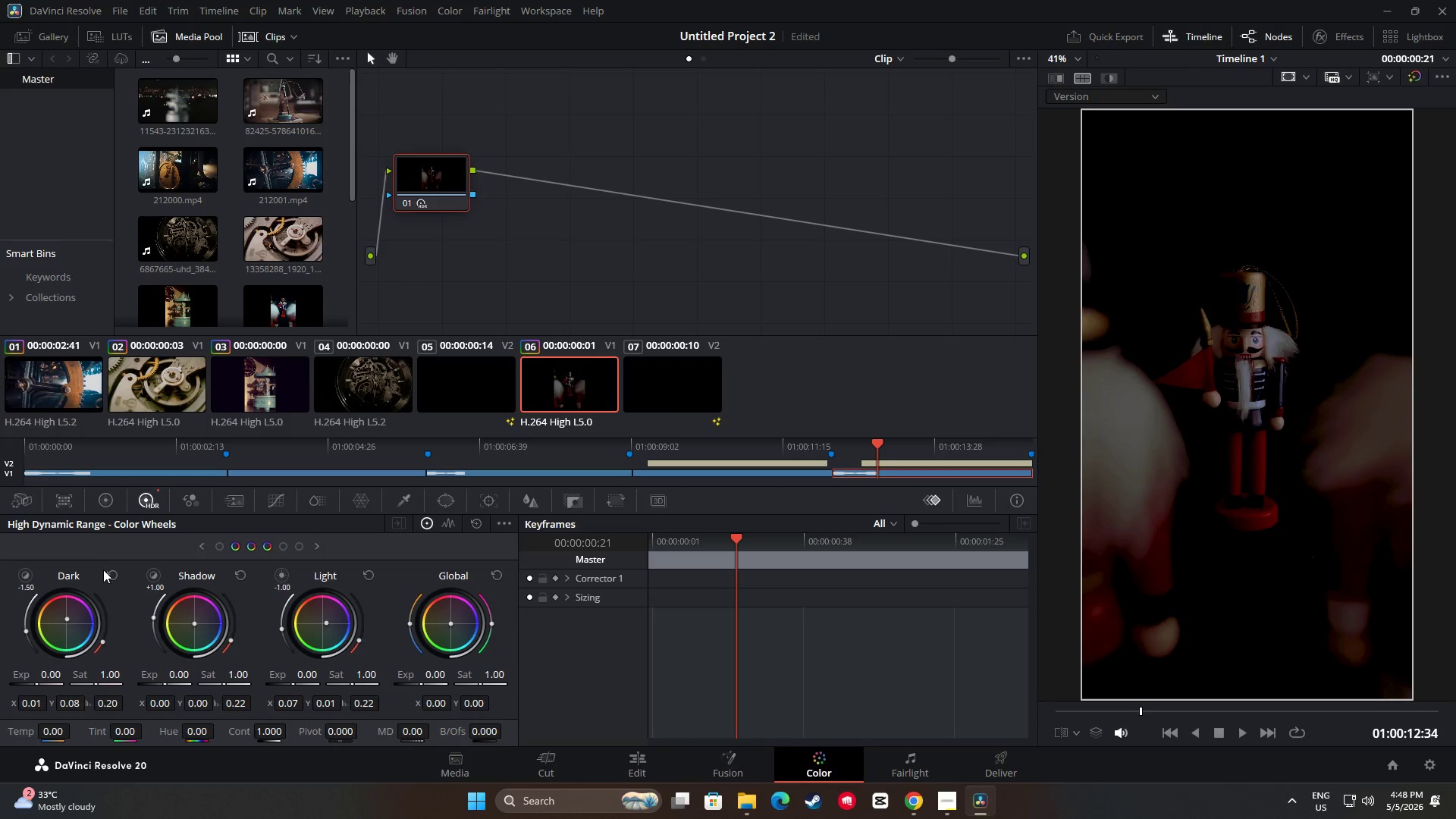 
left_click([111, 572])
 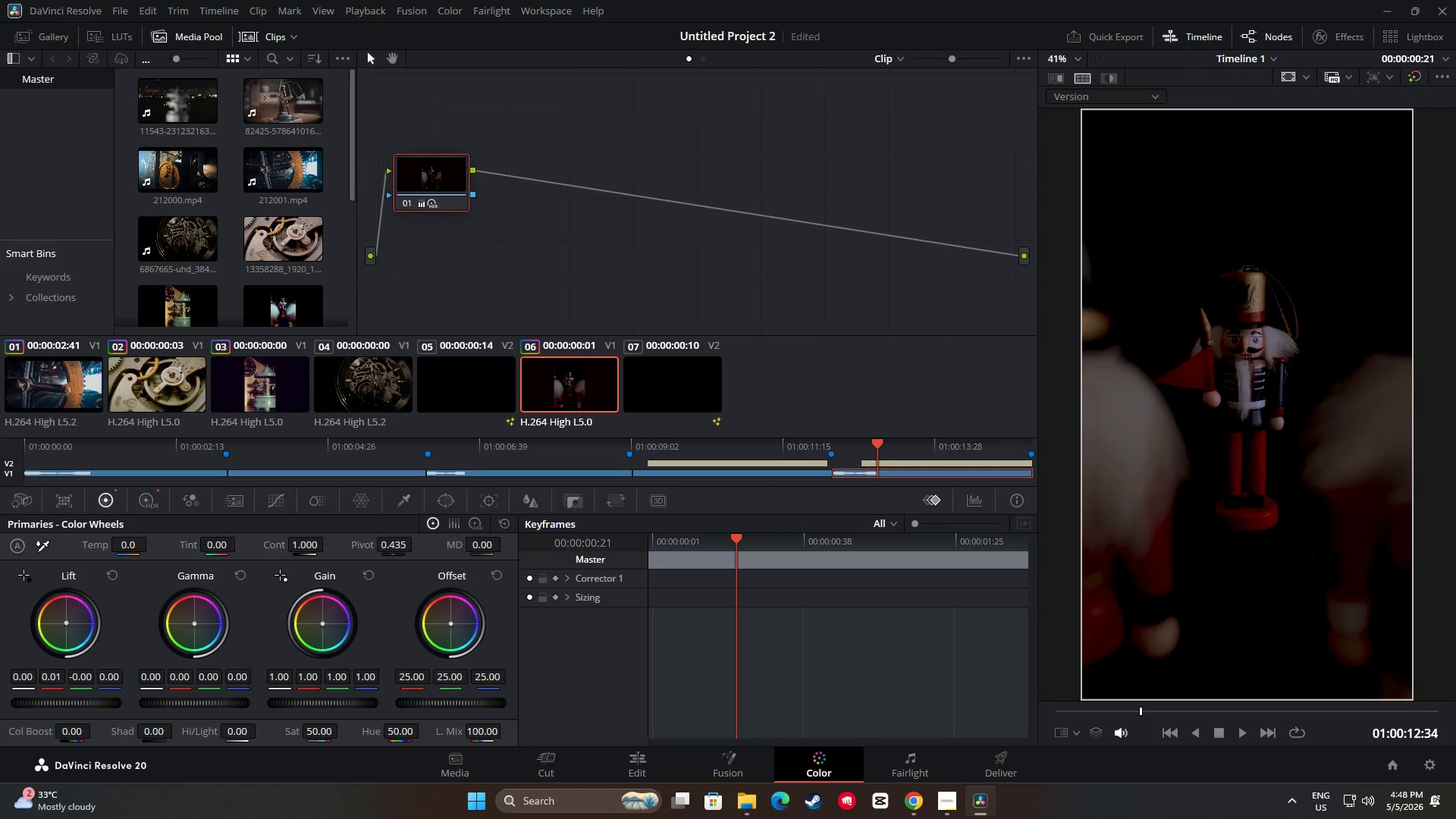 
left_click([110, 577])
 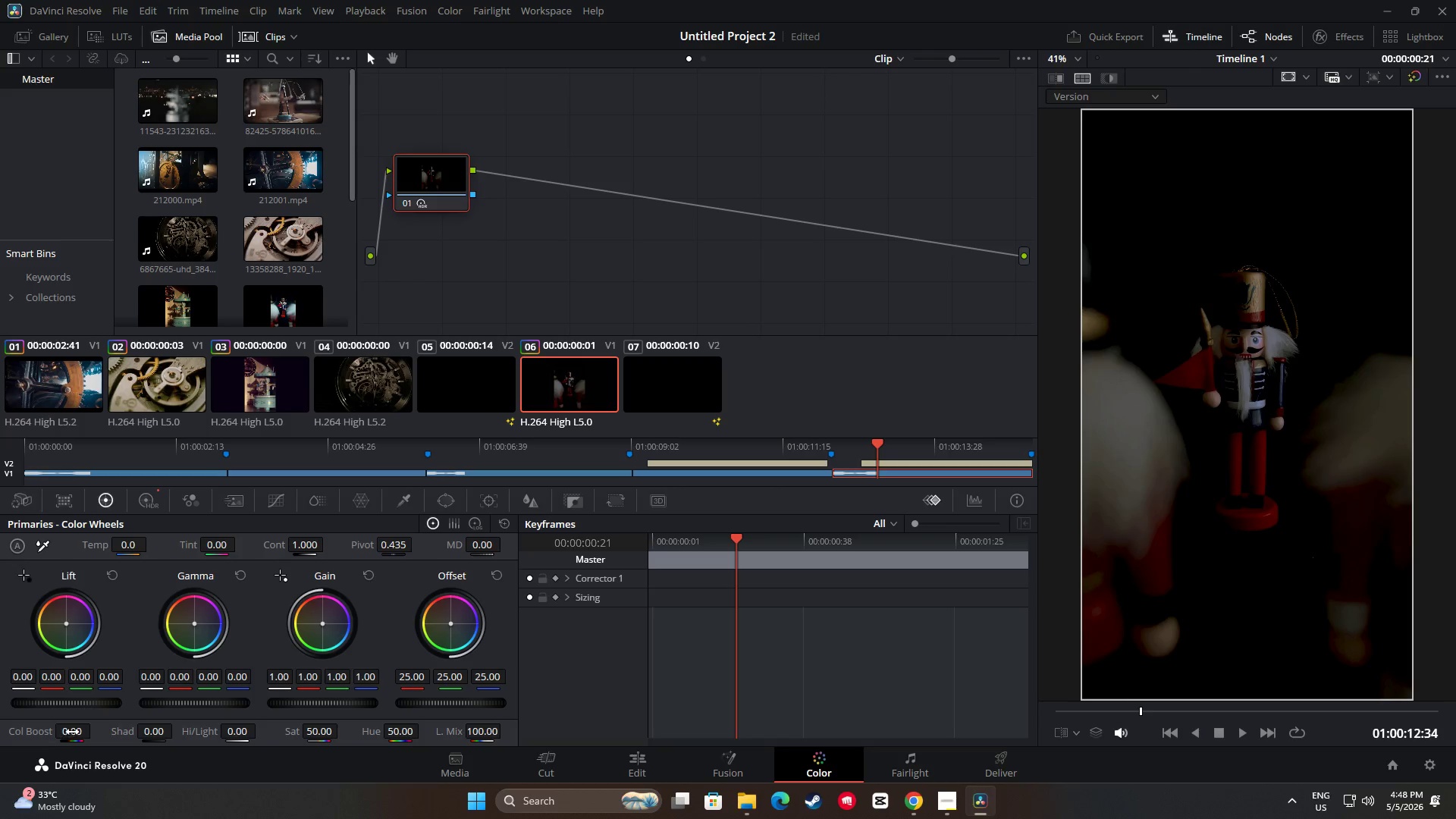 
left_click_drag(start_coordinate=[72, 732], to_coordinate=[80, 733])
 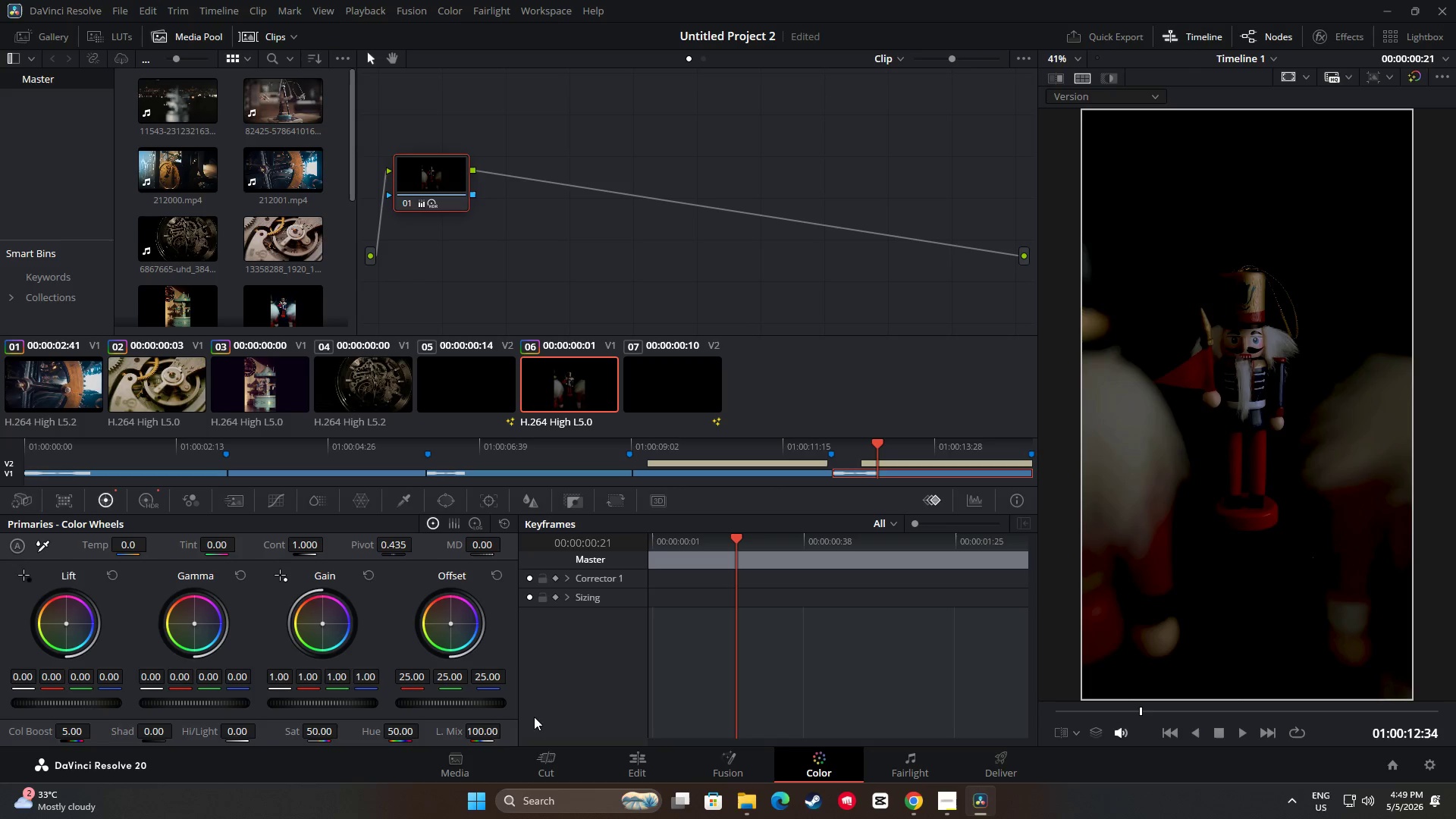 
left_click([638, 770])
 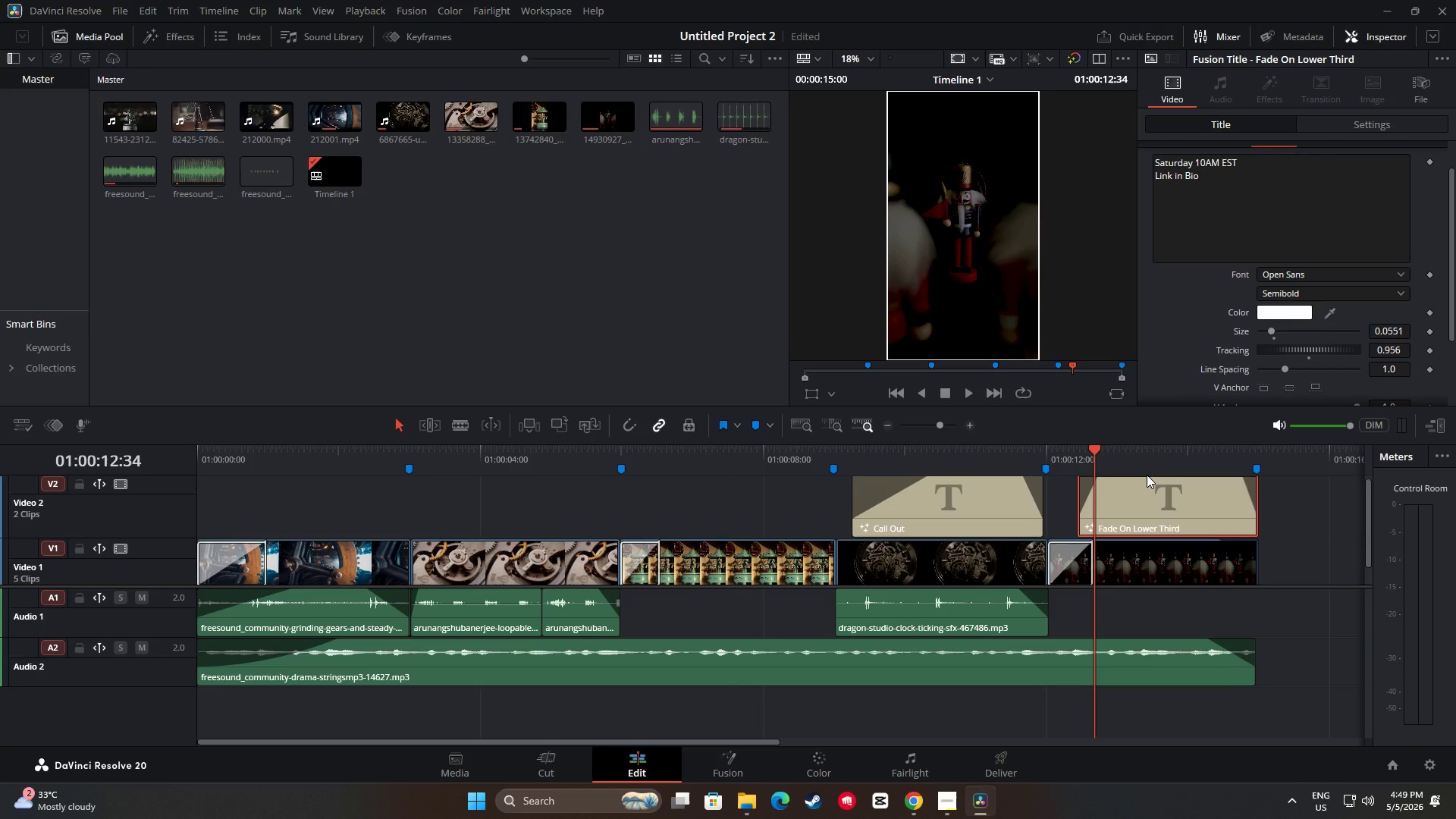 
left_click_drag(start_coordinate=[1095, 448], to_coordinate=[971, 460])
 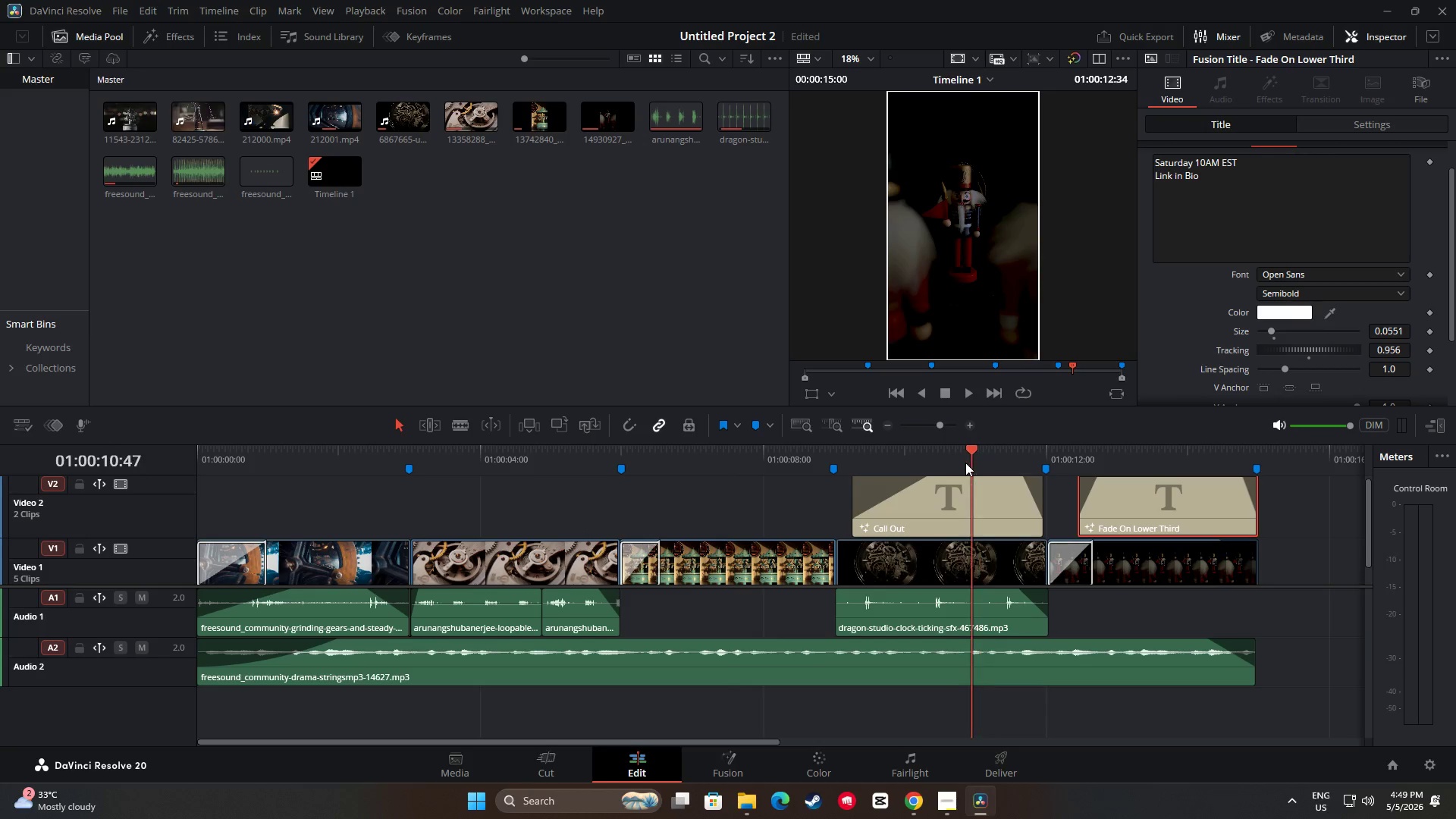 
key(Space)
 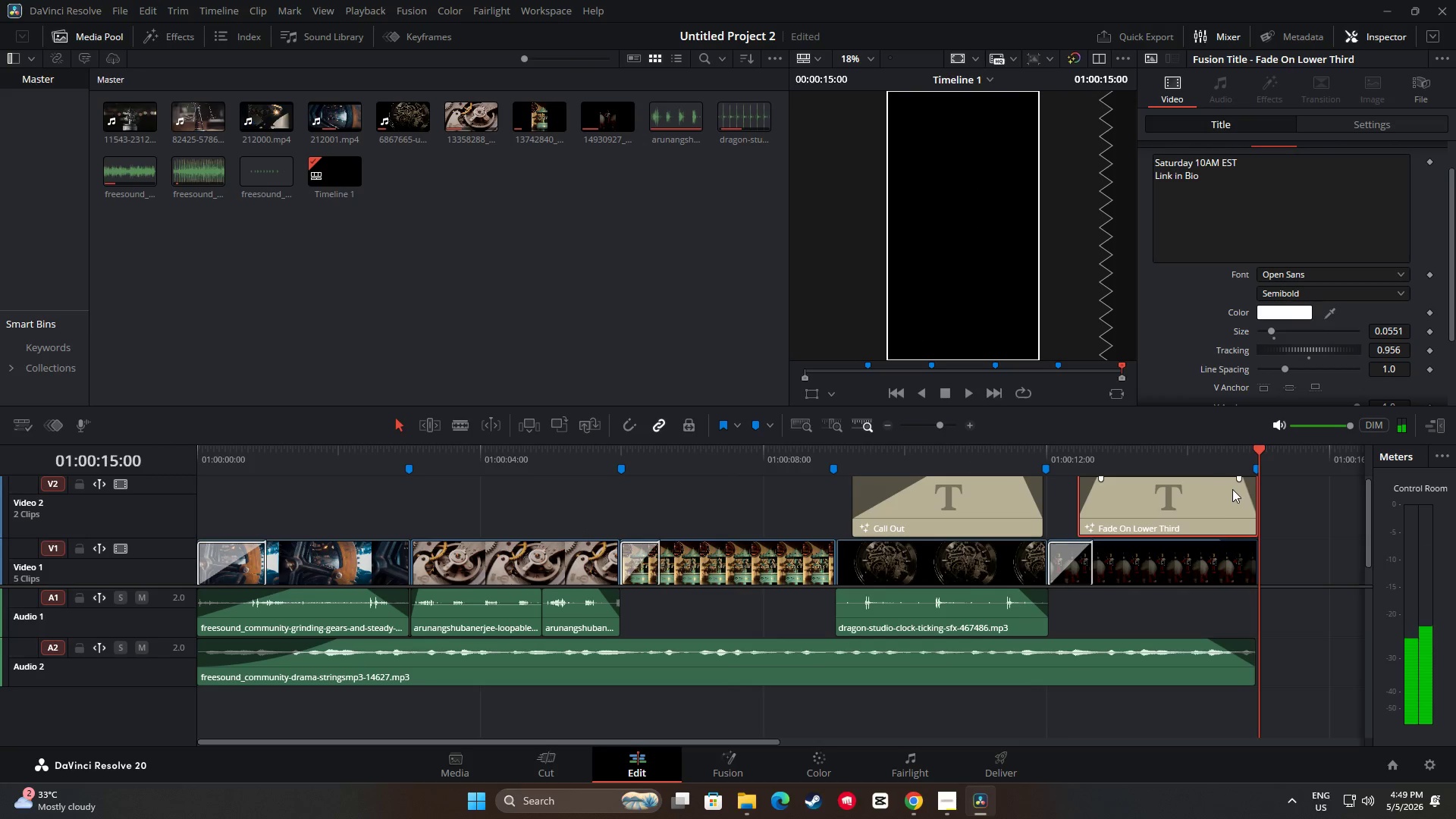 
wait(5.84)
 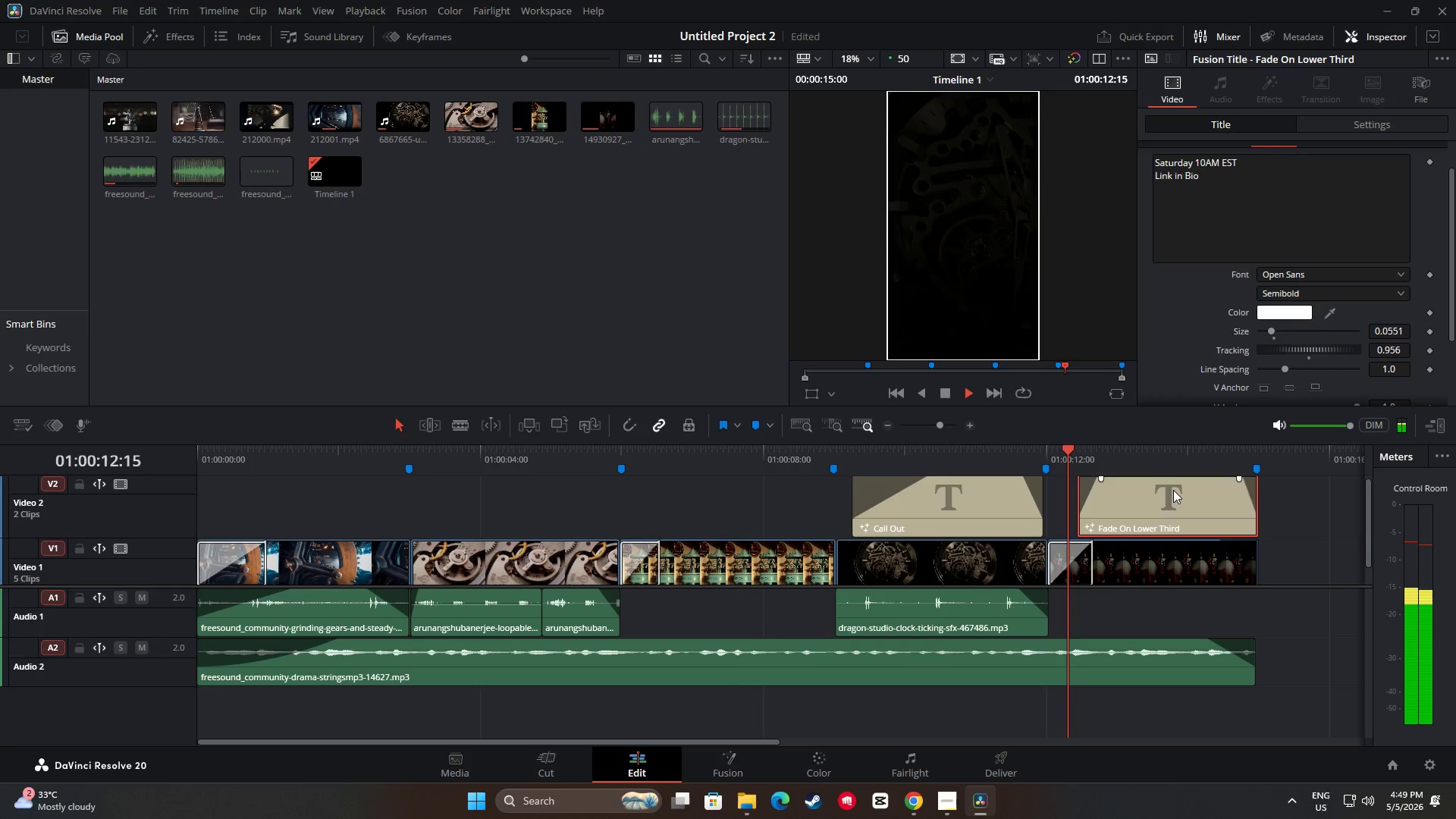 
left_click_drag(start_coordinate=[1255, 449], to_coordinate=[165, 481])
 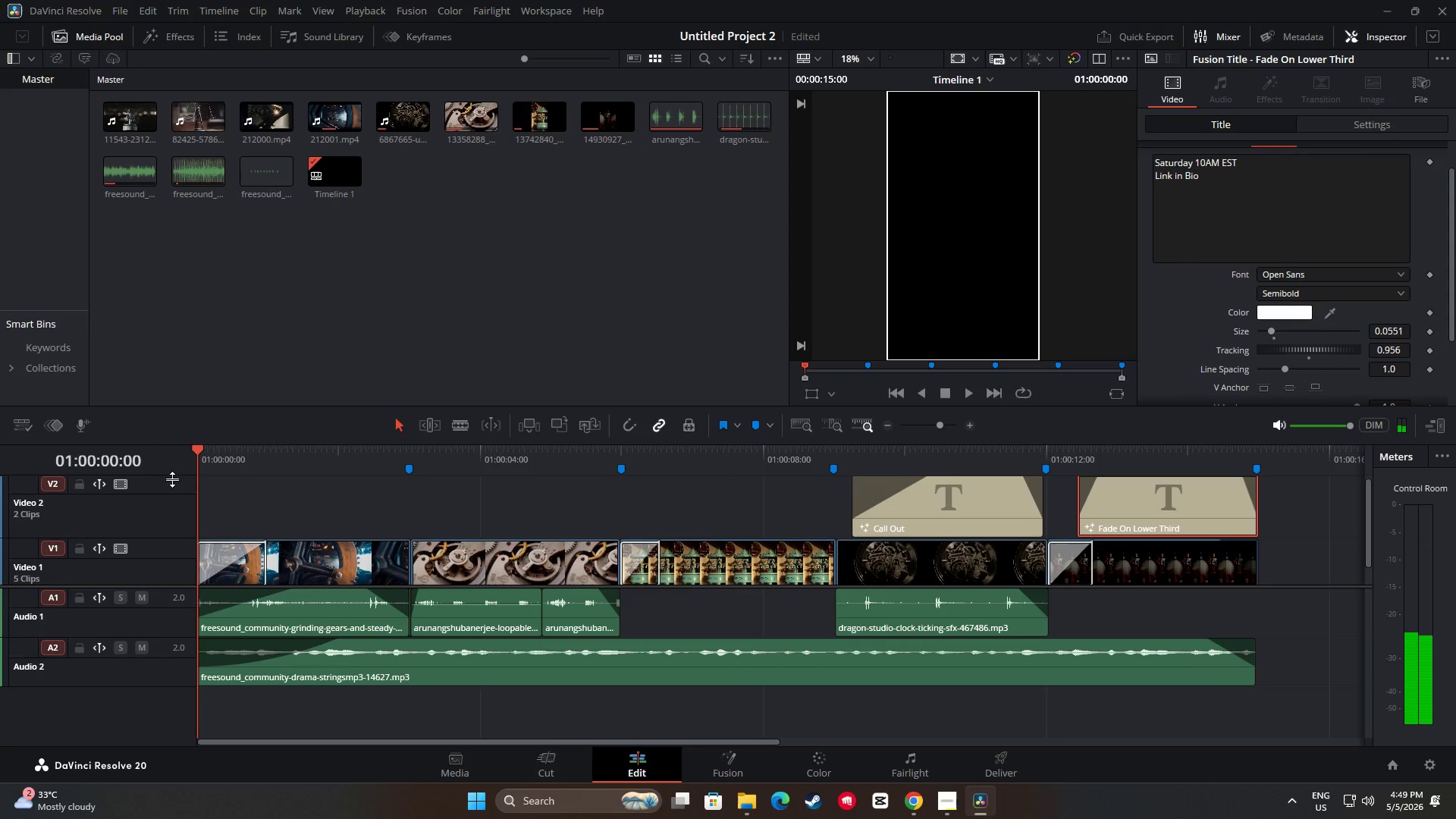 
key(Space)
 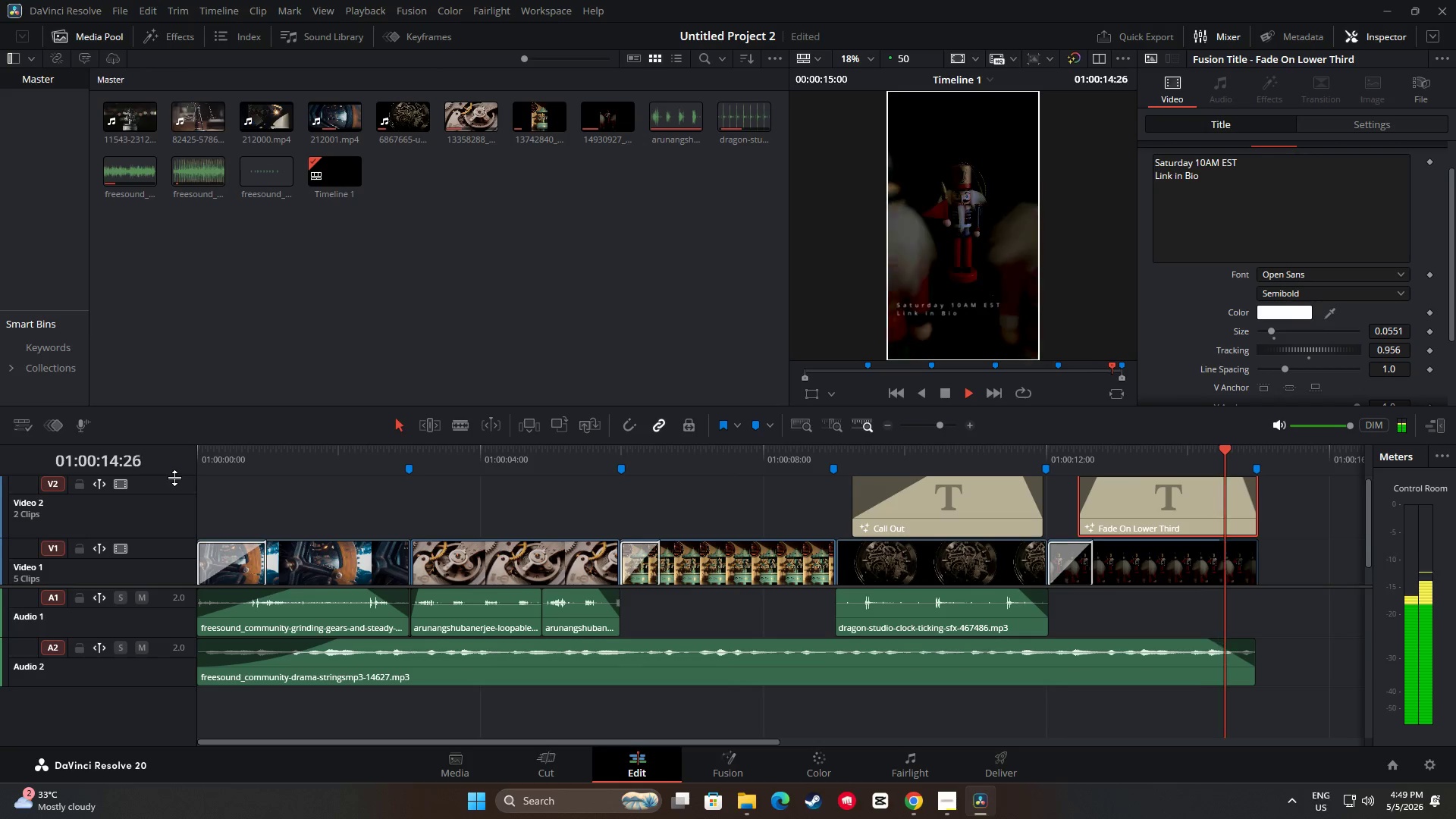 
wait(20.19)
 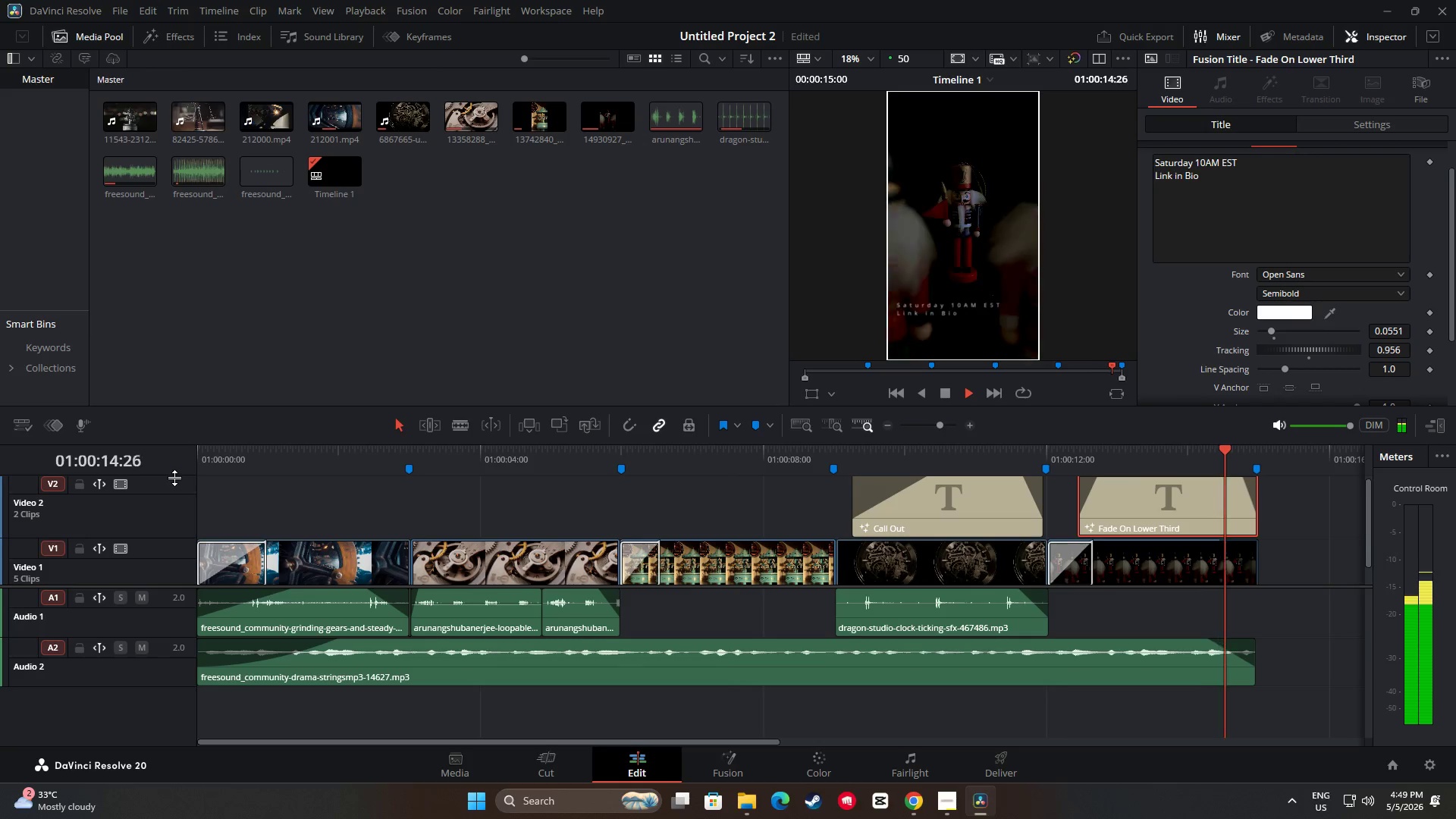 
left_click_drag(start_coordinate=[1258, 452], to_coordinate=[180, 485])
 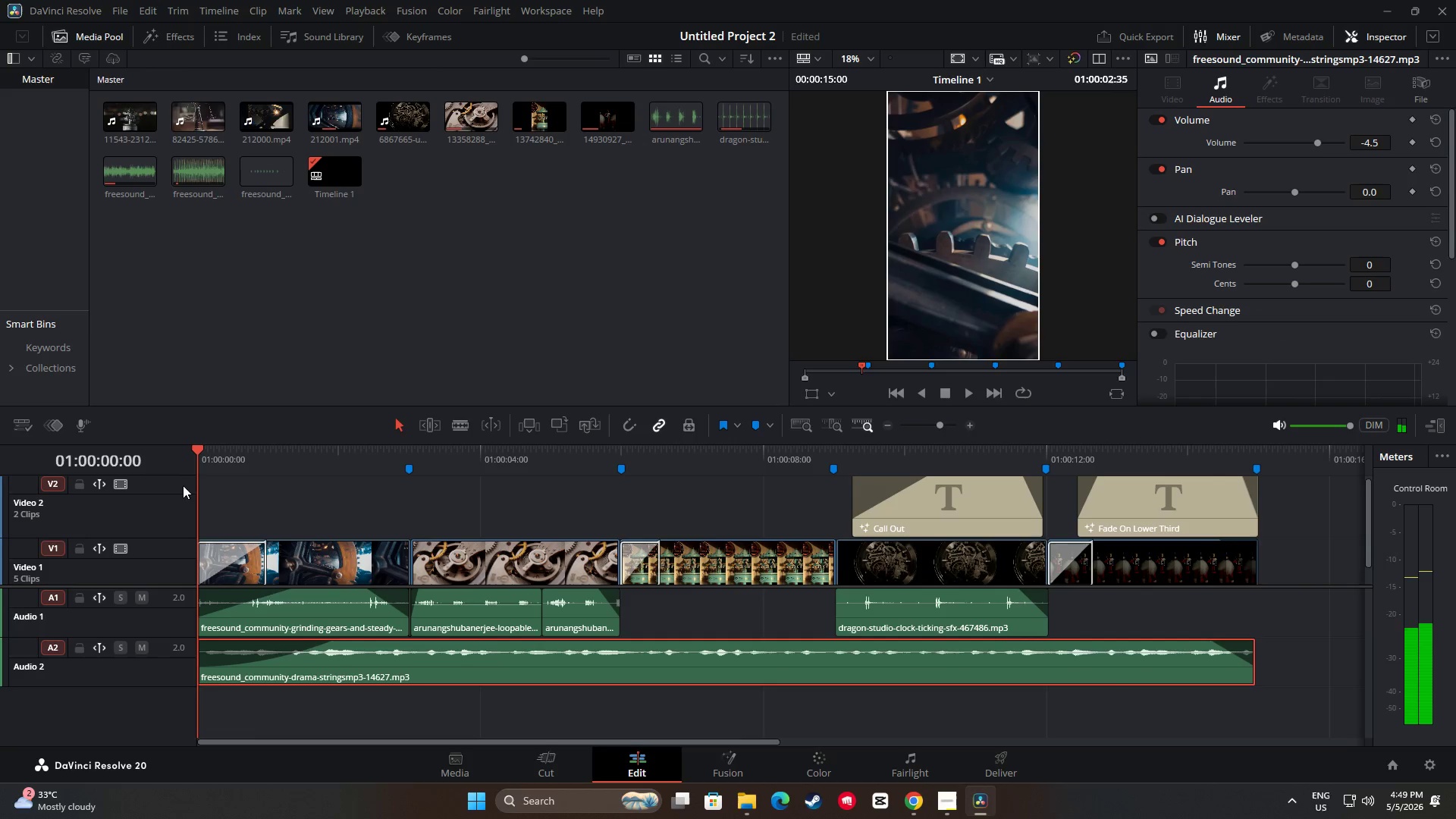 
key(Space)
 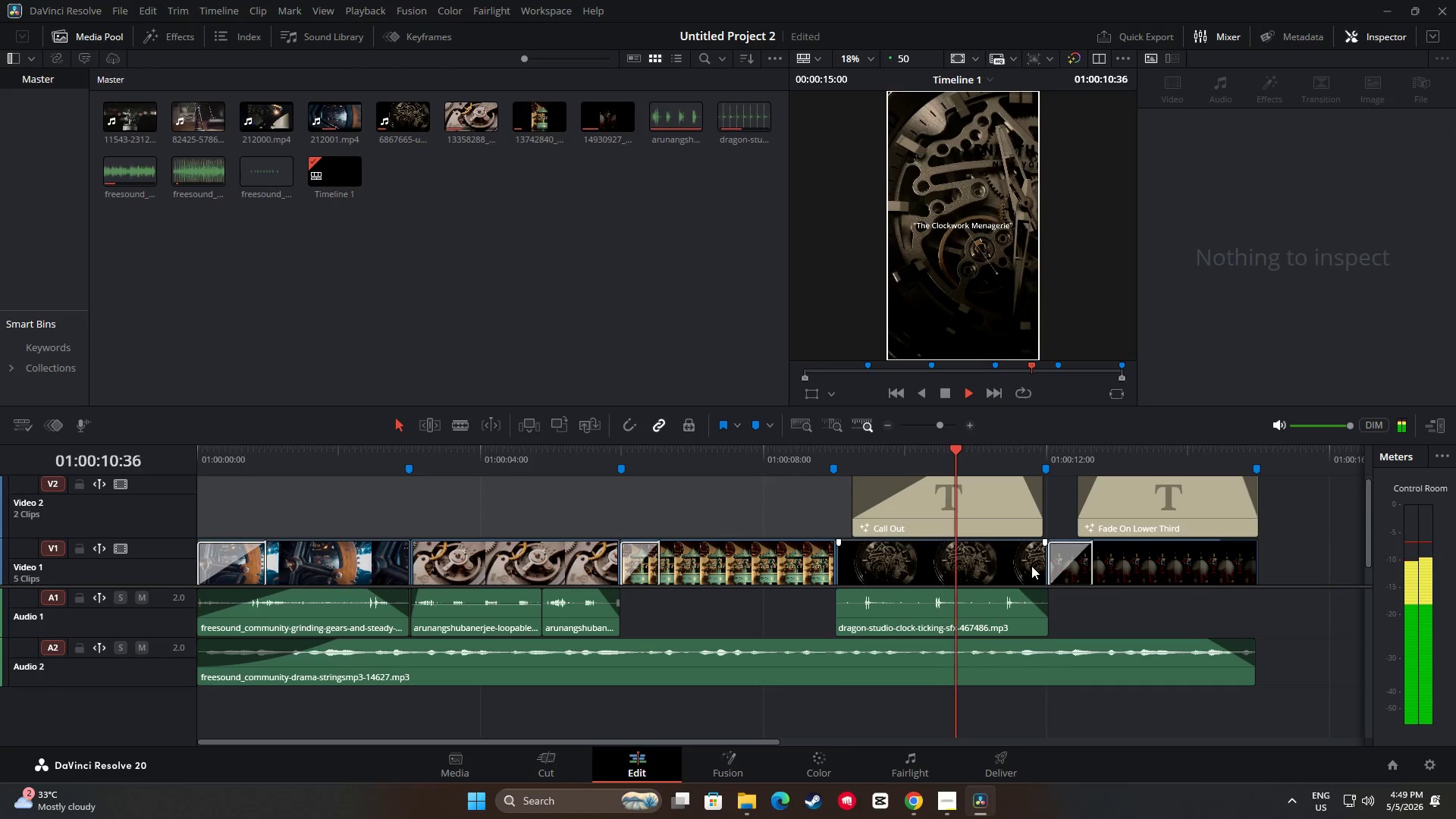 
wait(15.77)
 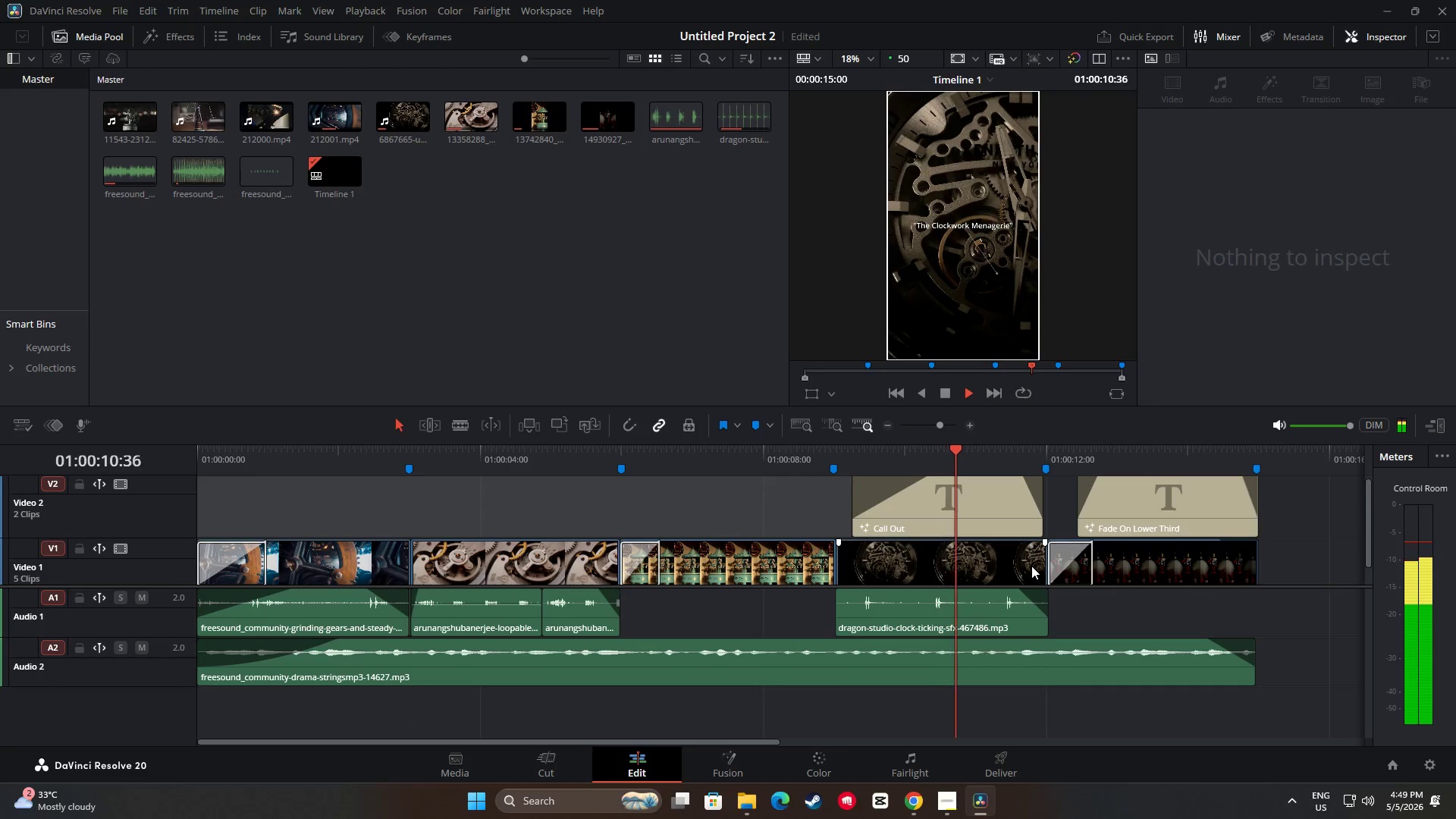 
left_click_drag(start_coordinate=[1257, 451], to_coordinate=[843, 491])
 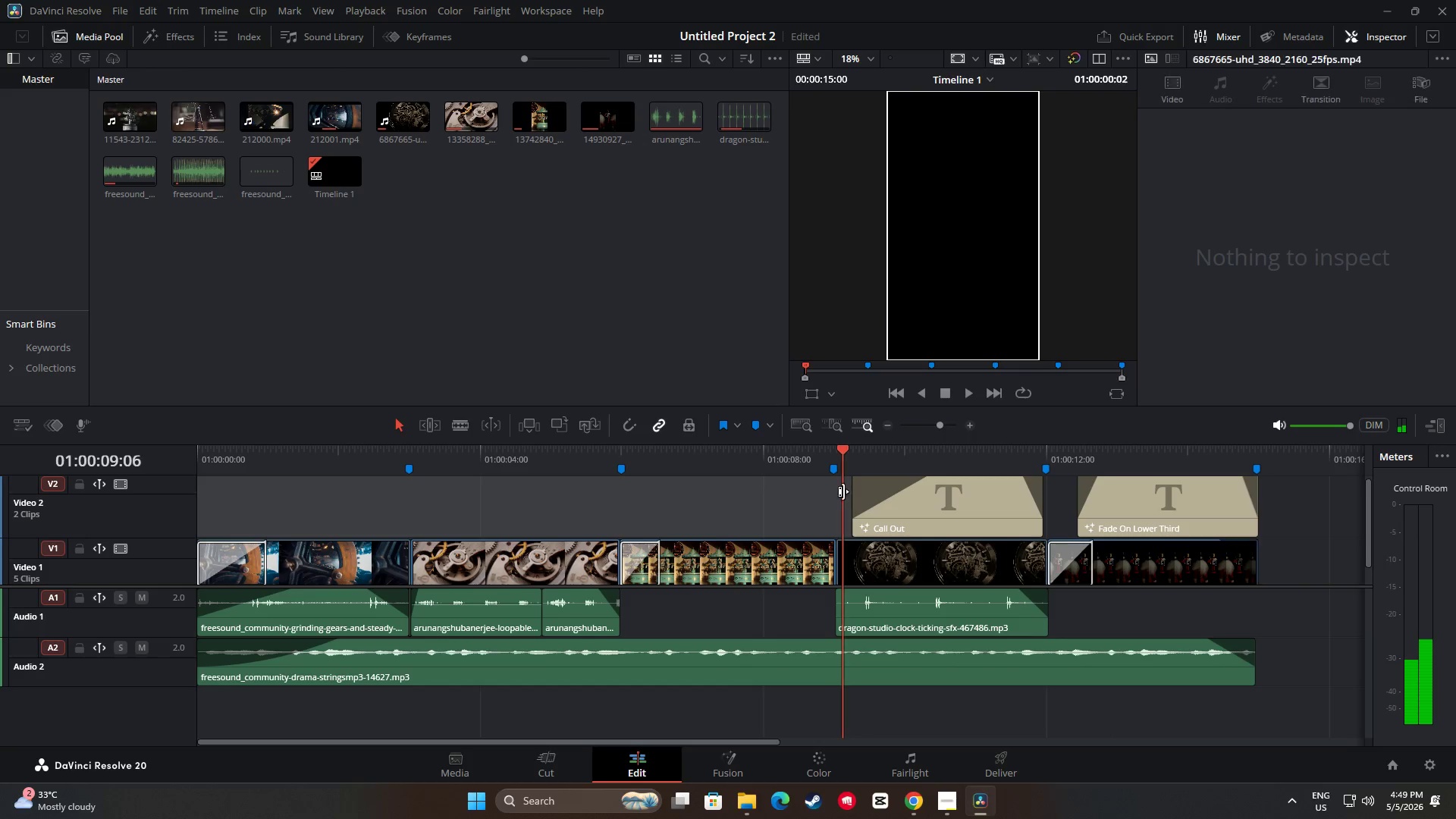 
key(Space)
 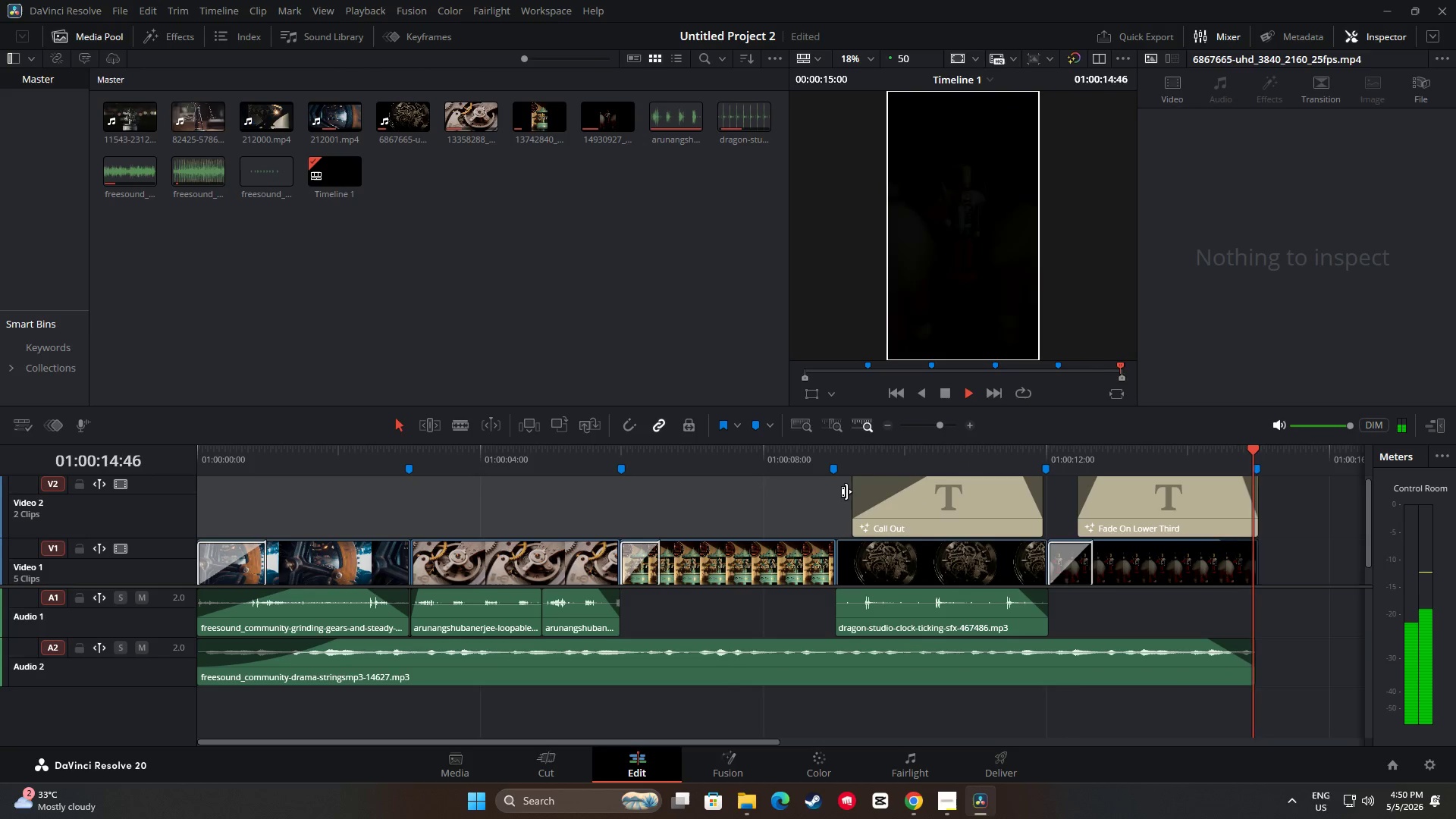 